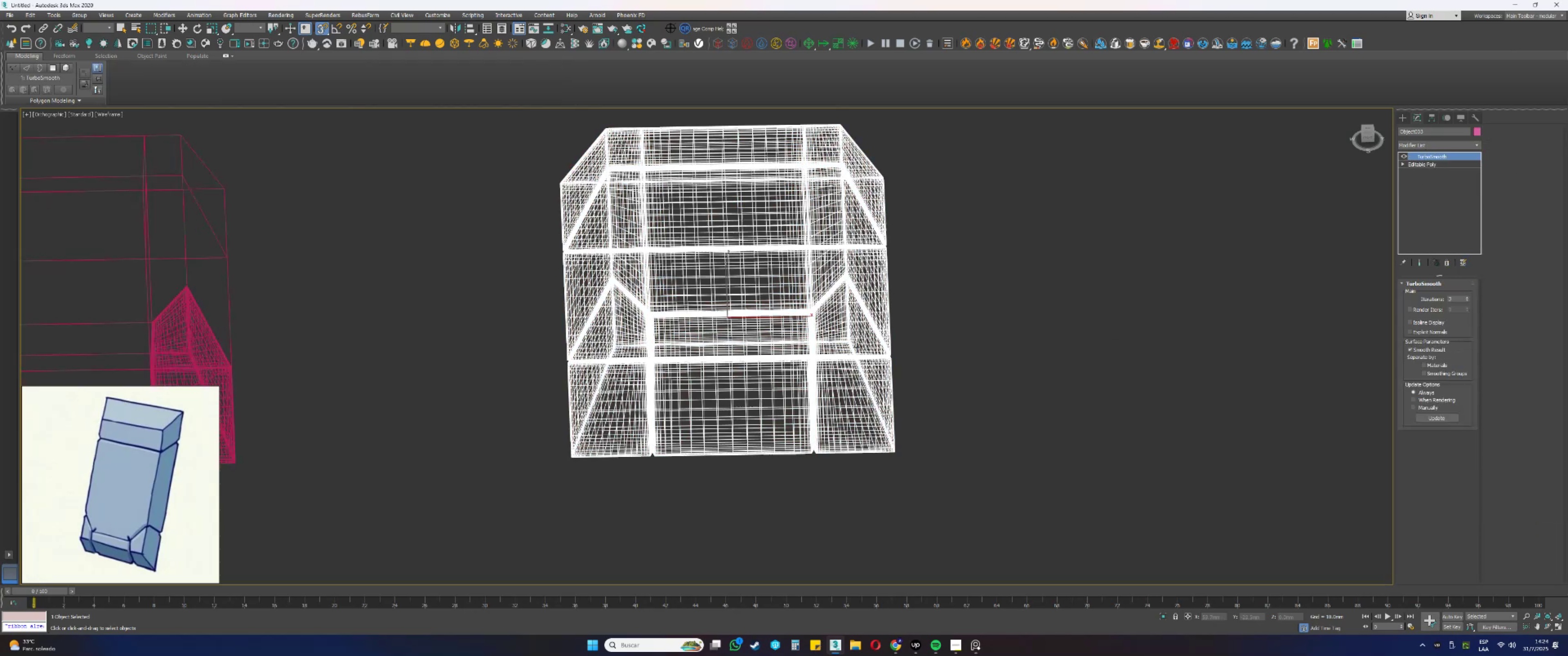 
key(F3)
 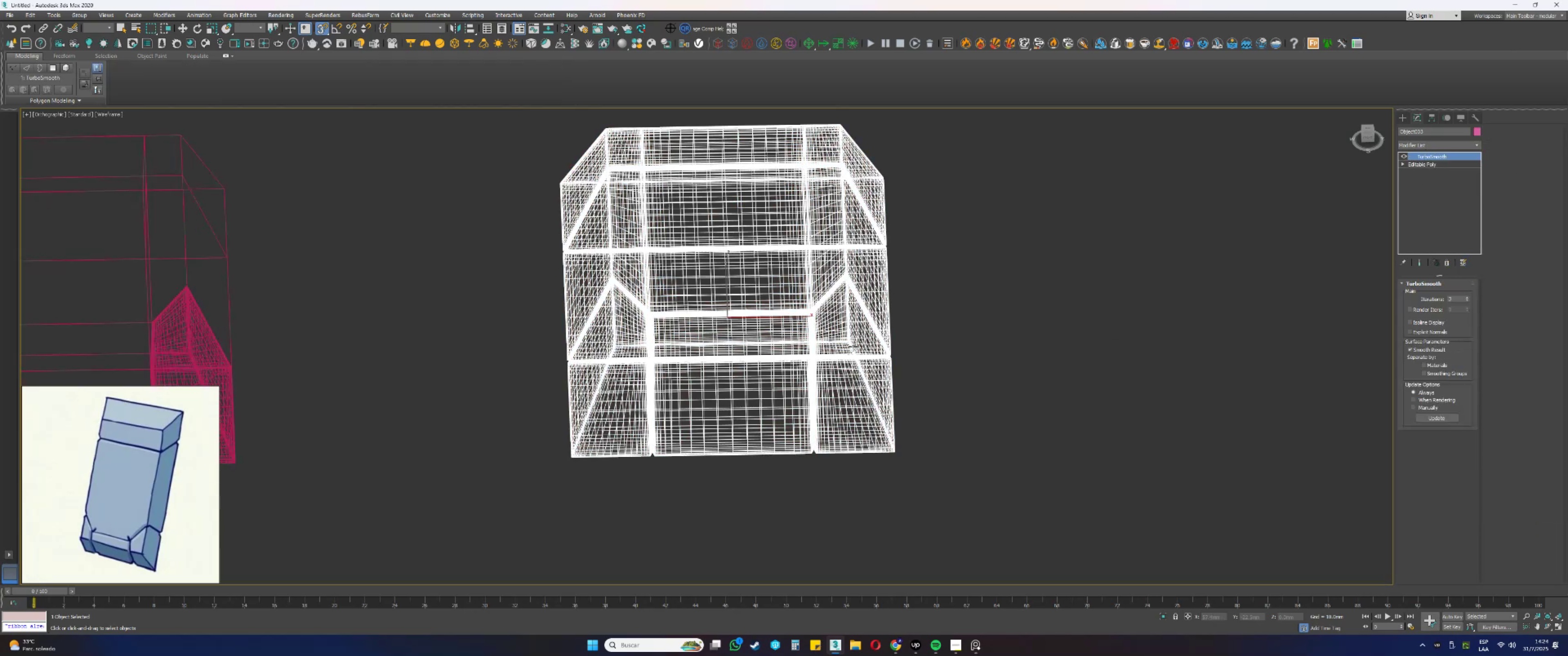 
key(F4)
 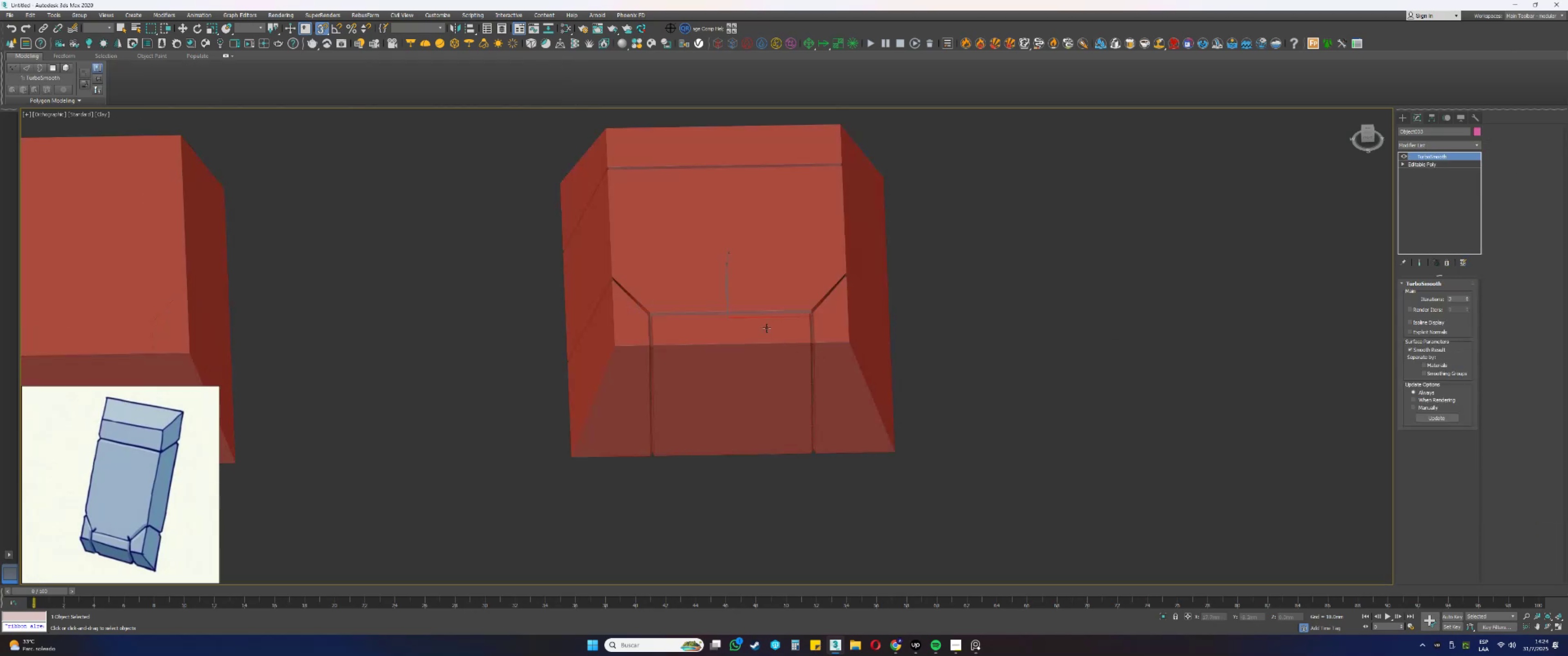 
hold_key(key=AltLeft, duration=1.22)
 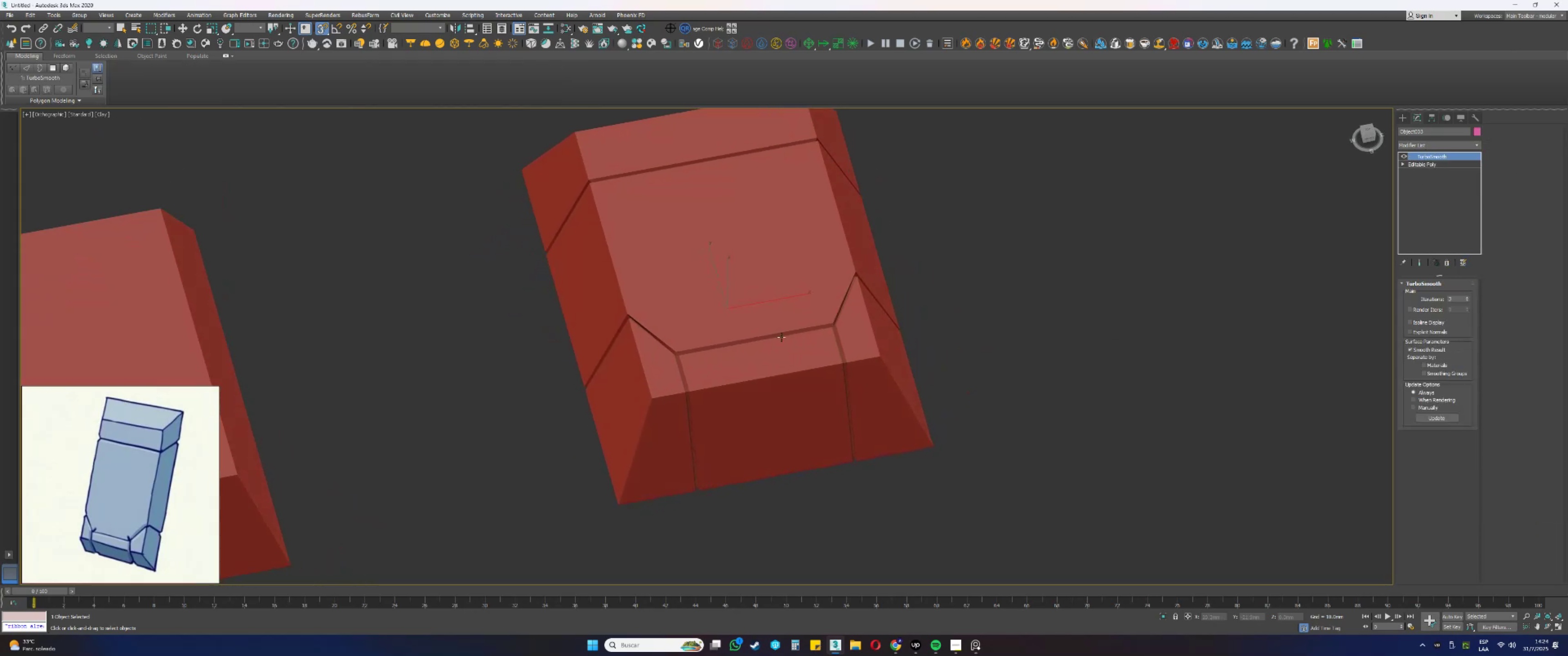 
wait(9.43)
 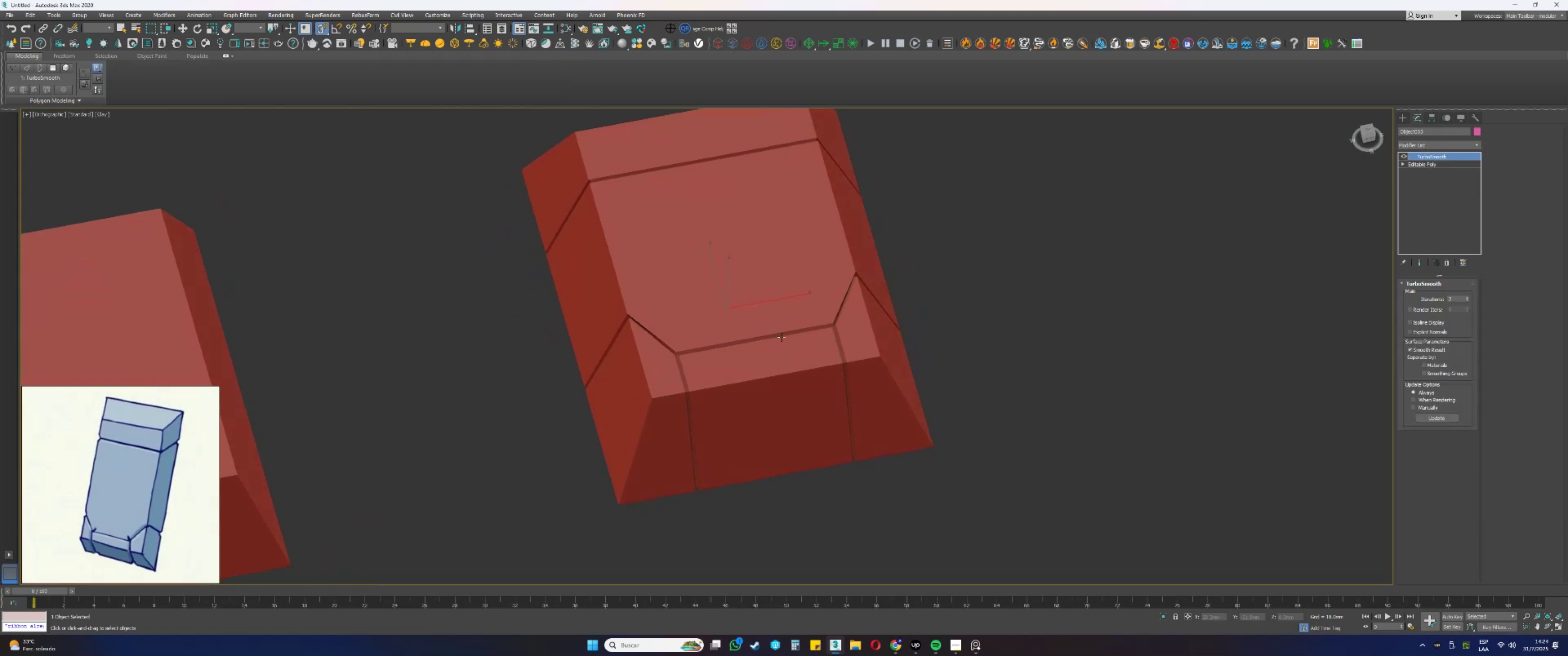 
key(F4)
 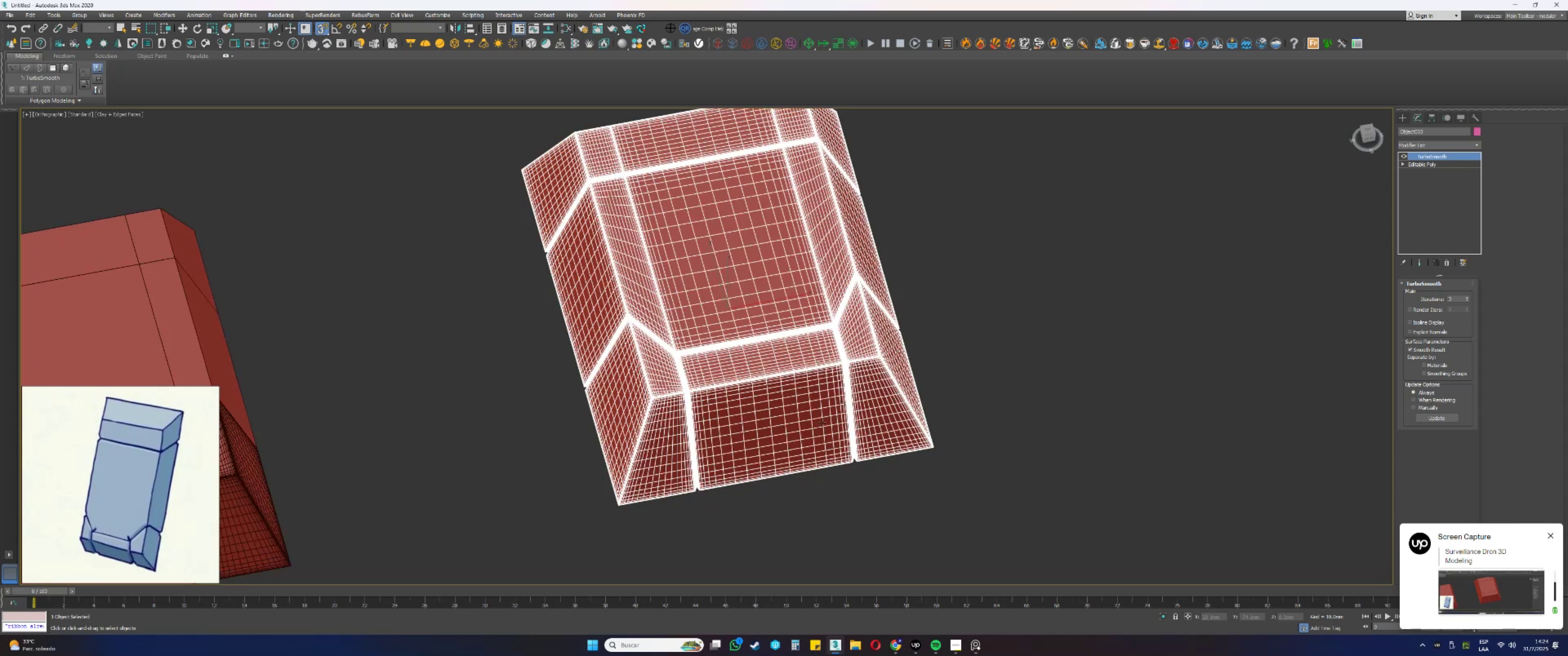 
key(F4)
 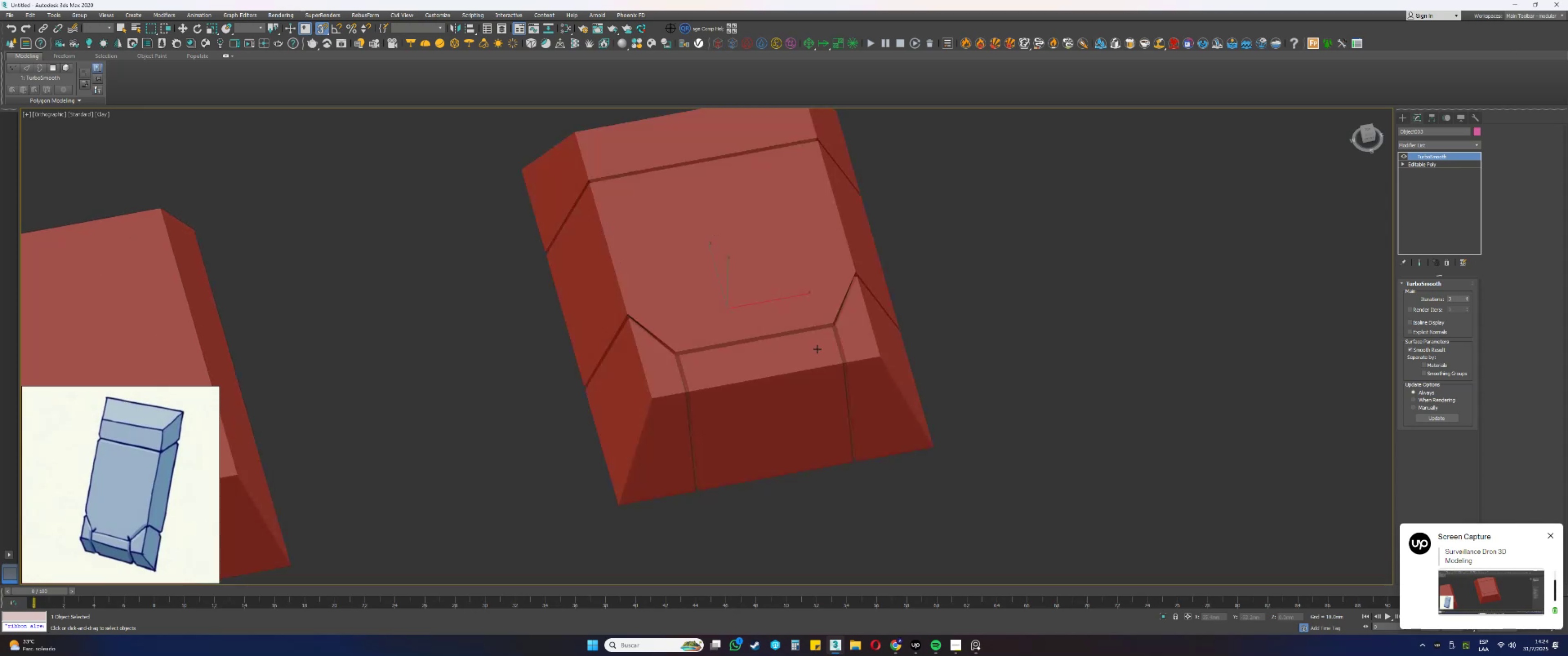 
scroll: coordinate [809, 383], scroll_direction: down, amount: 1.0
 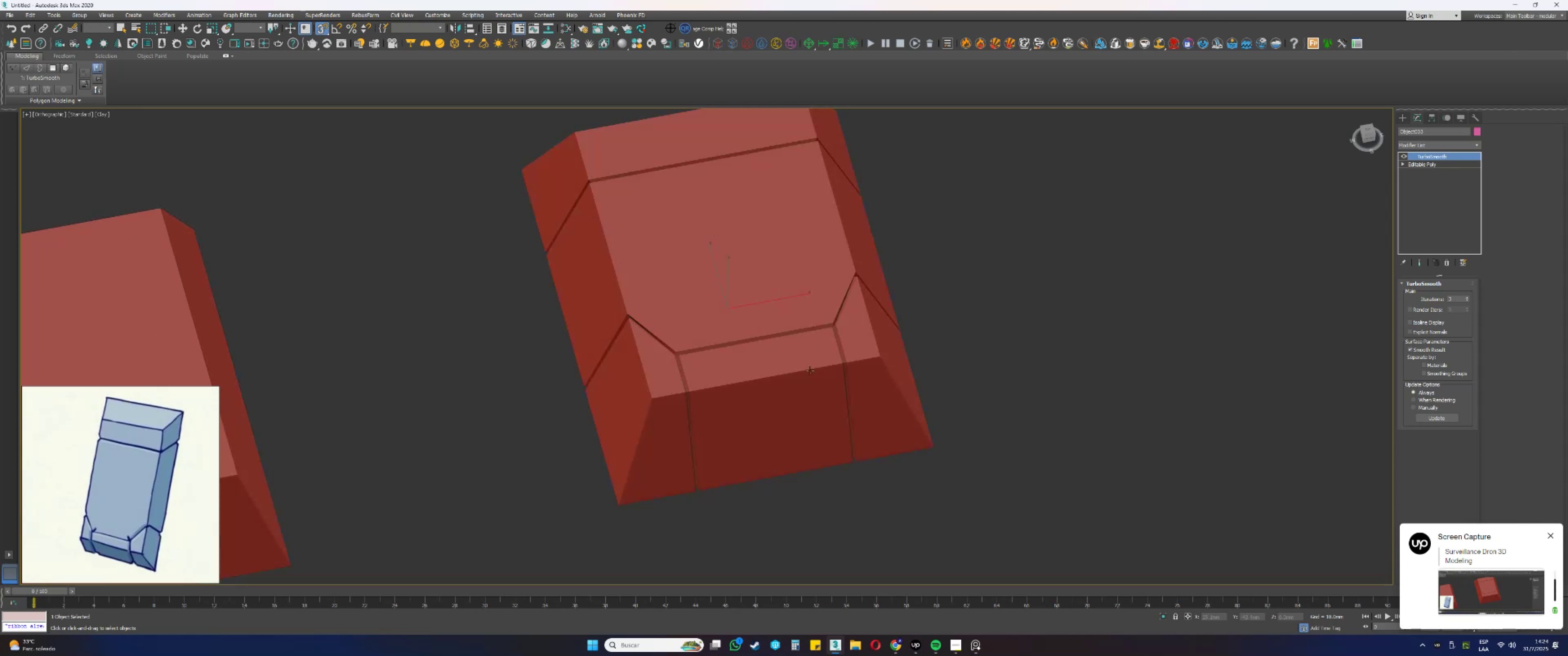 
hold_key(key=AltLeft, duration=1.29)
 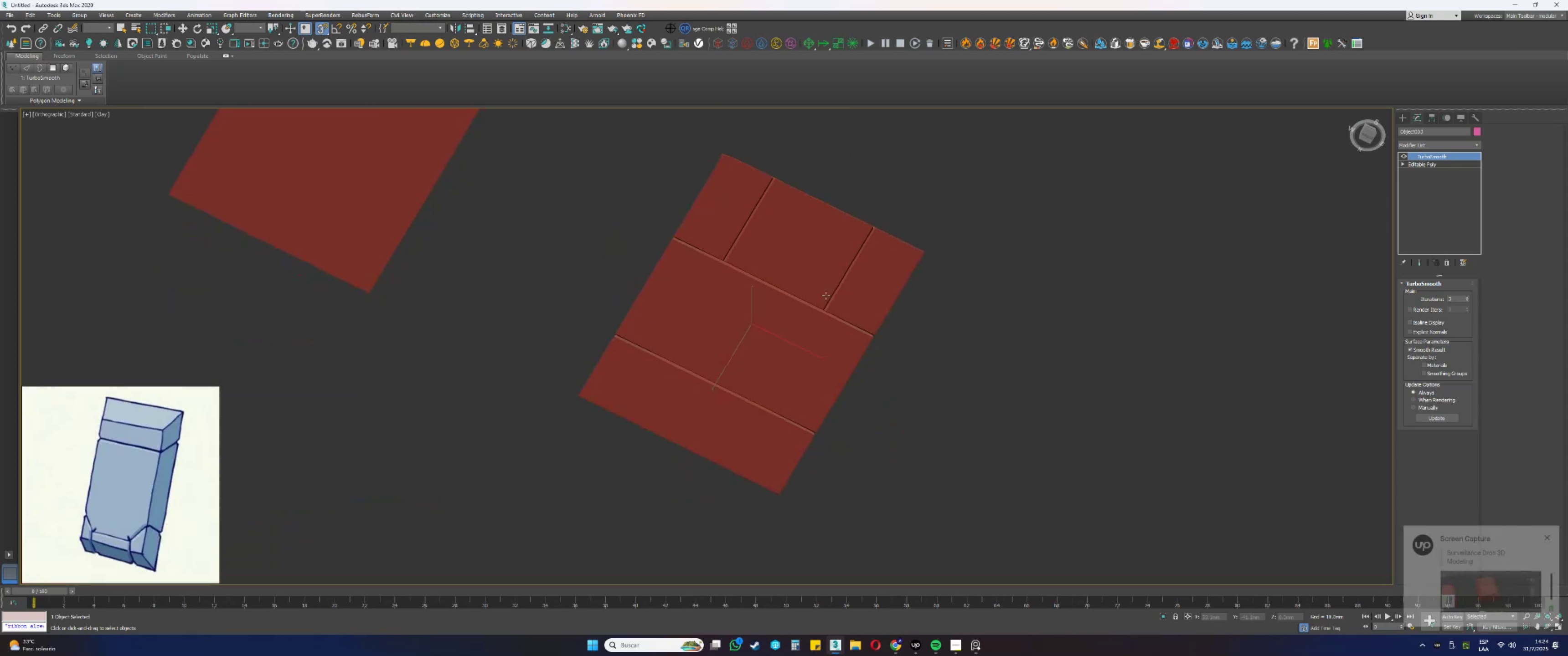 
hold_key(key=AltLeft, duration=1.07)
 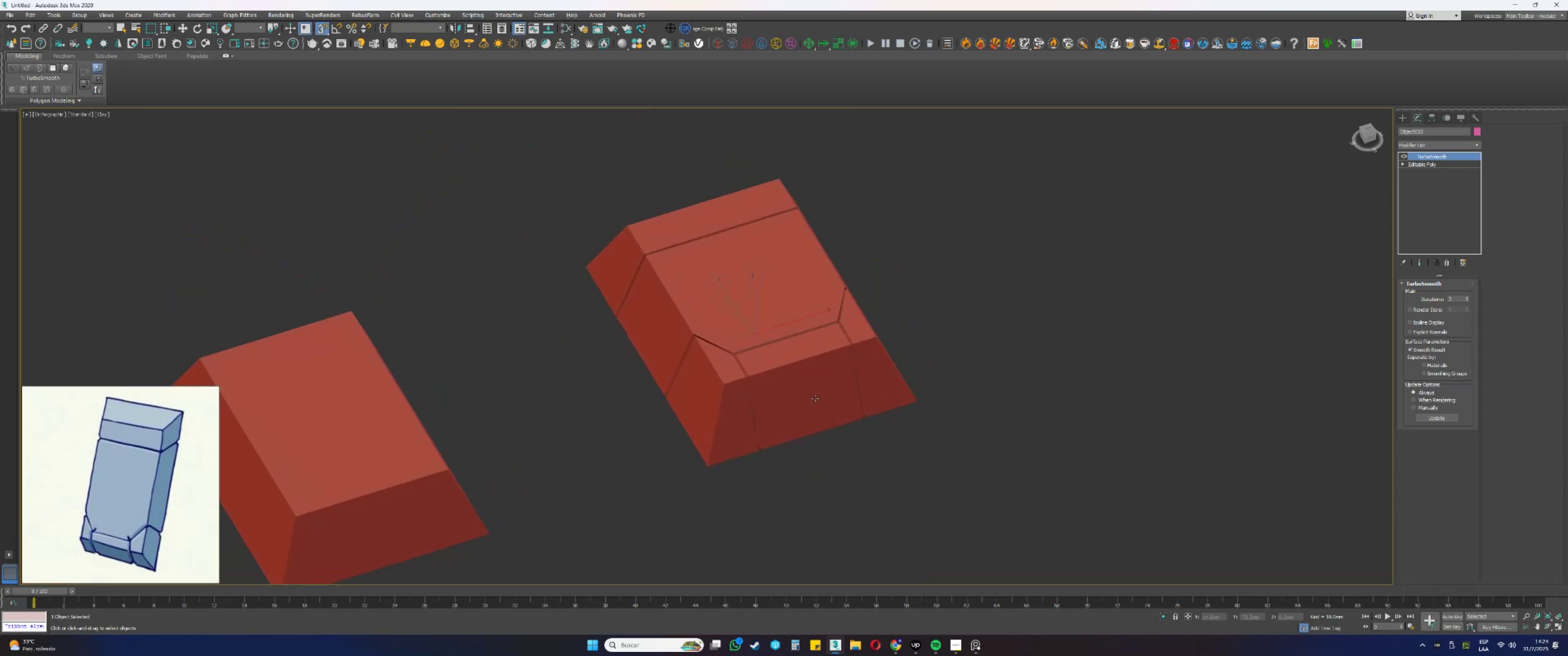 
key(F4)
 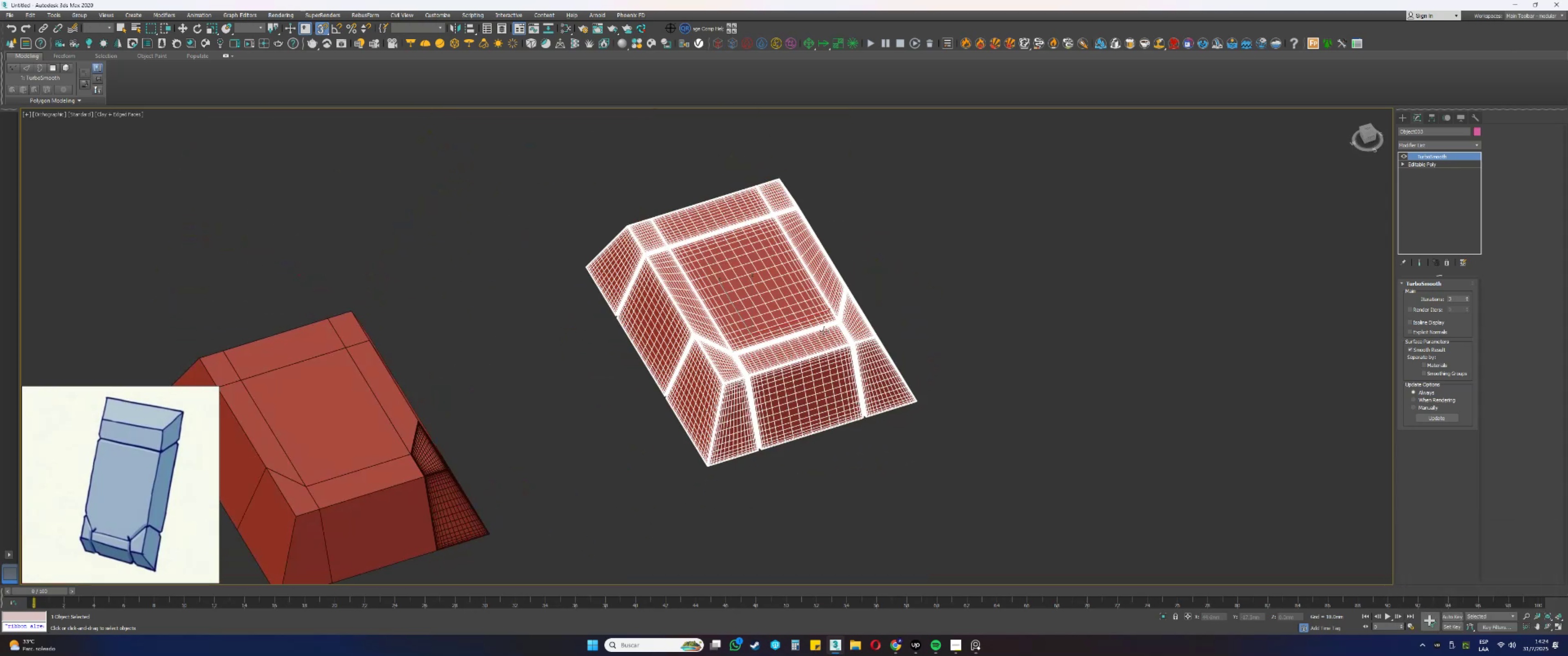 
key(Alt+AltLeft)
 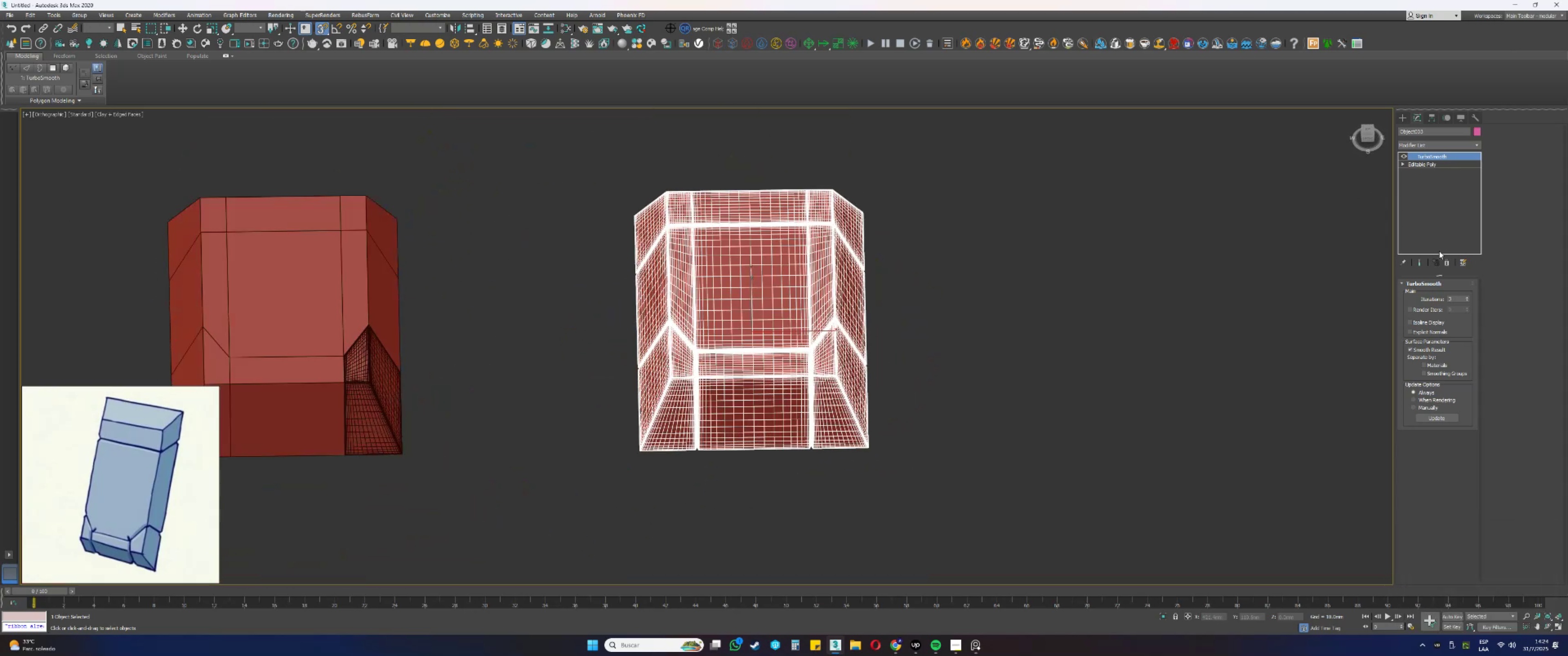 
left_click([1444, 261])
 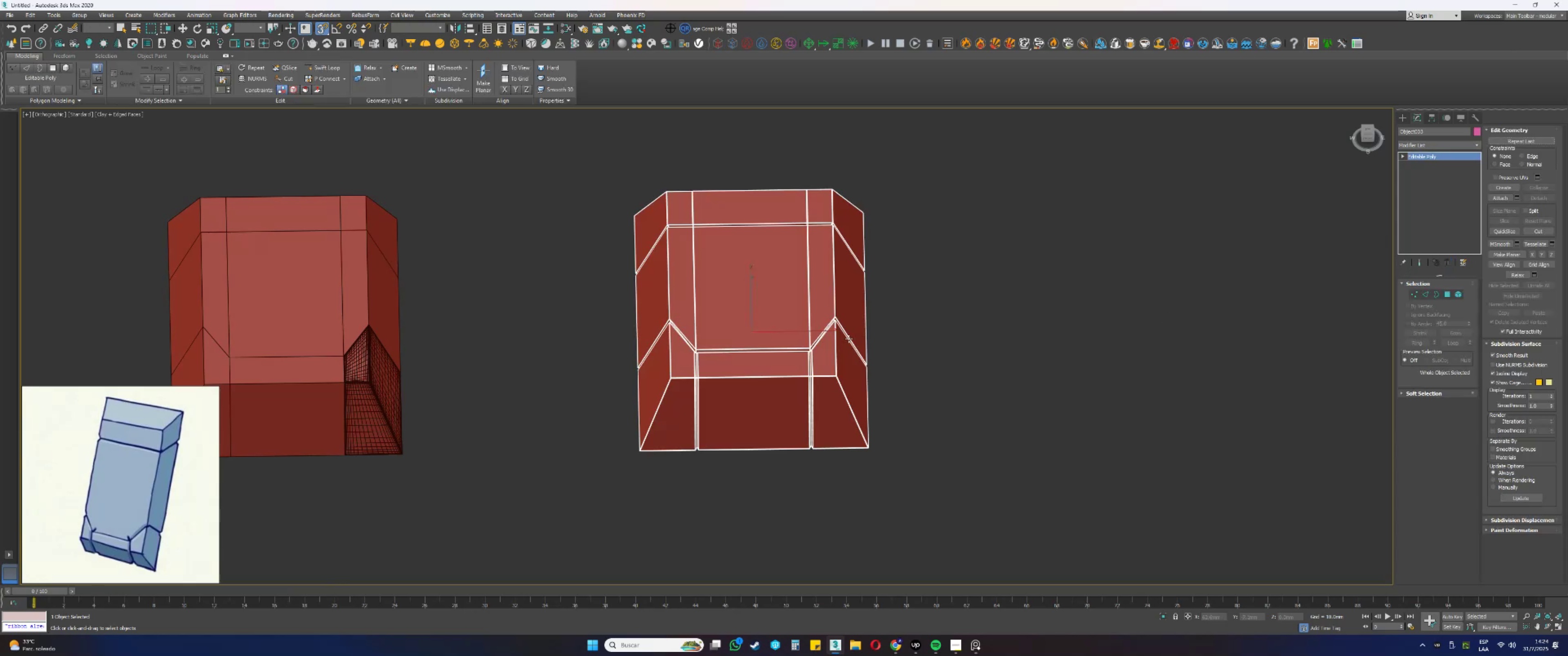 
key(F4)
 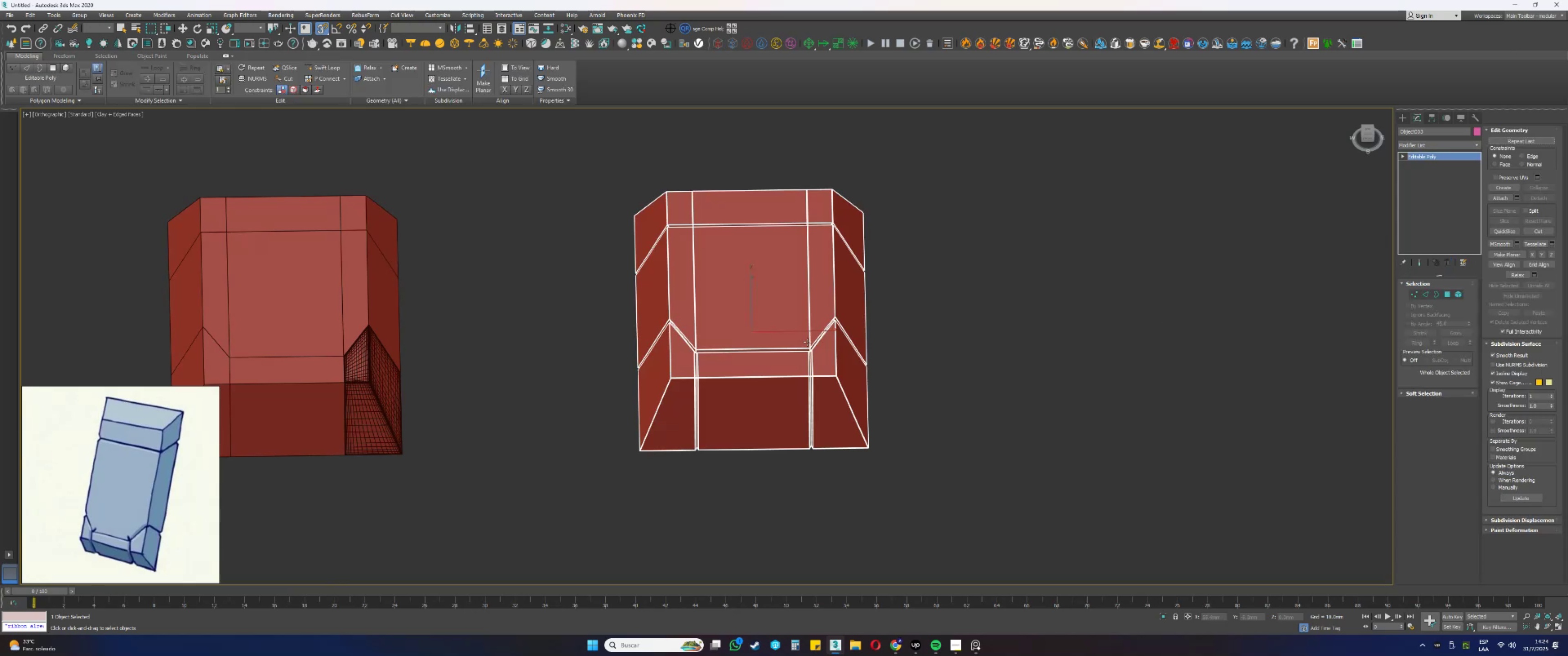 
scroll: coordinate [827, 389], scroll_direction: up, amount: 10.0
 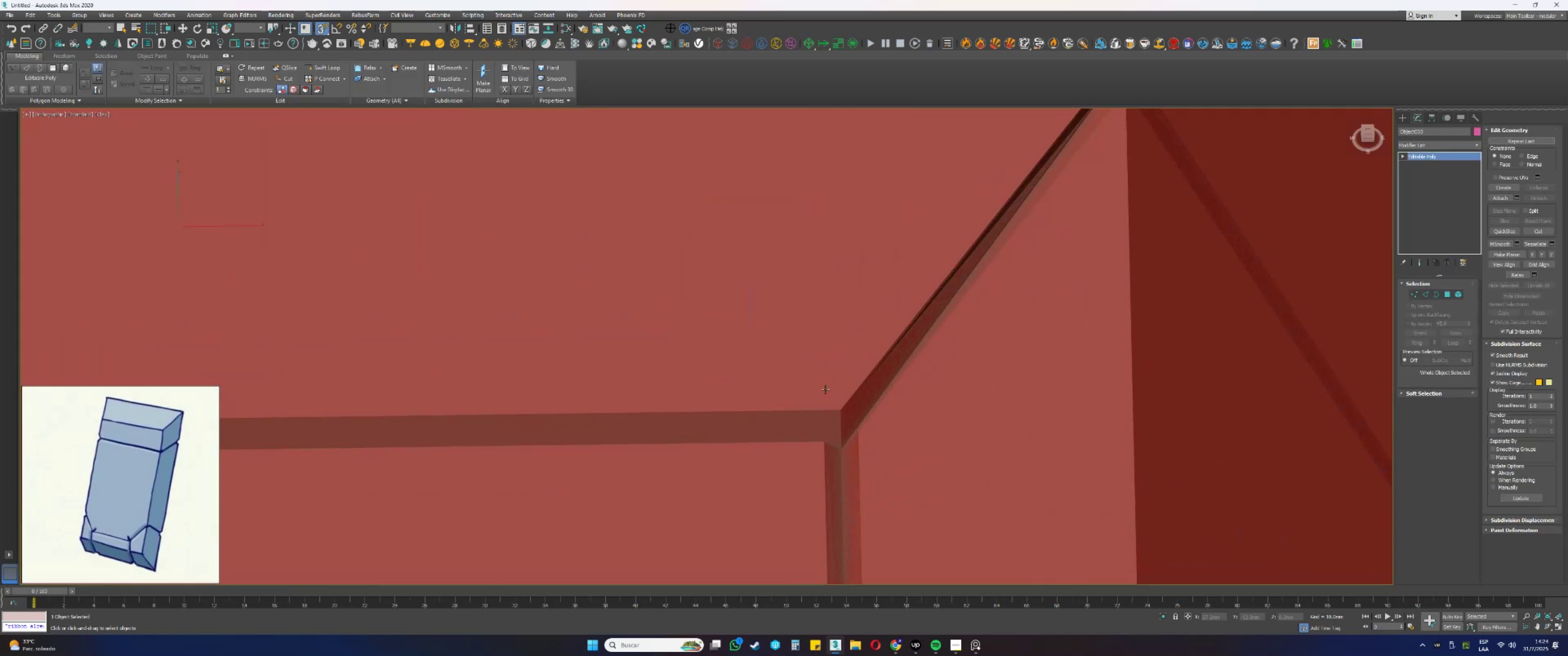 
key(F4)
 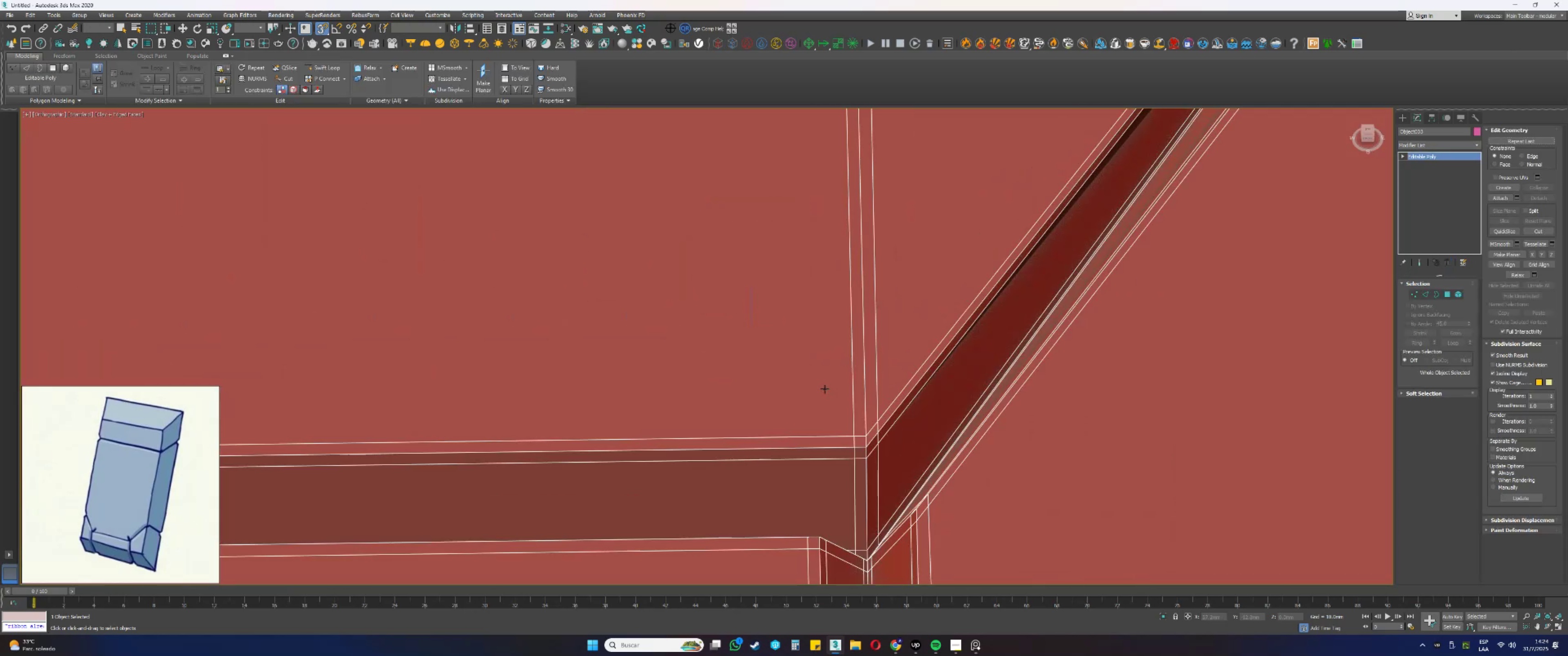 
wait(7.3)
 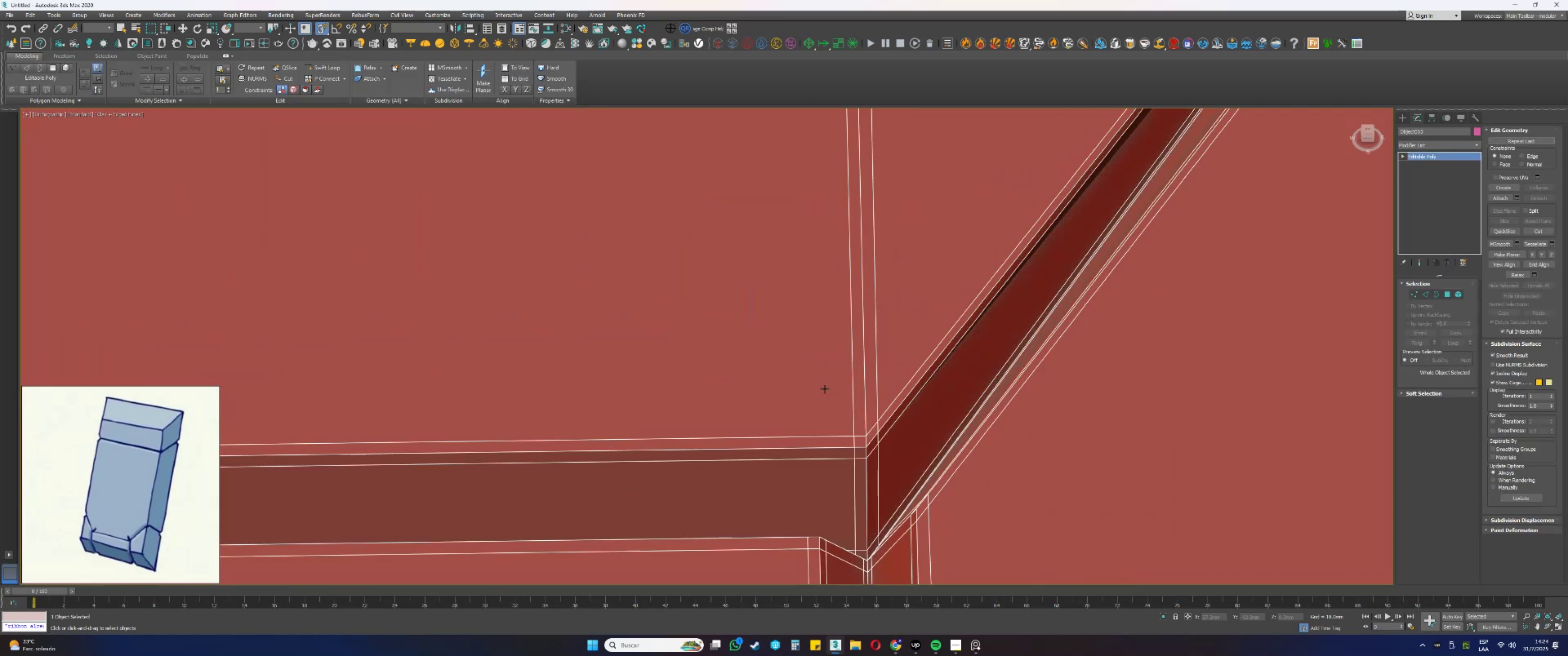 
scroll: coordinate [825, 389], scroll_direction: down, amount: 15.0
 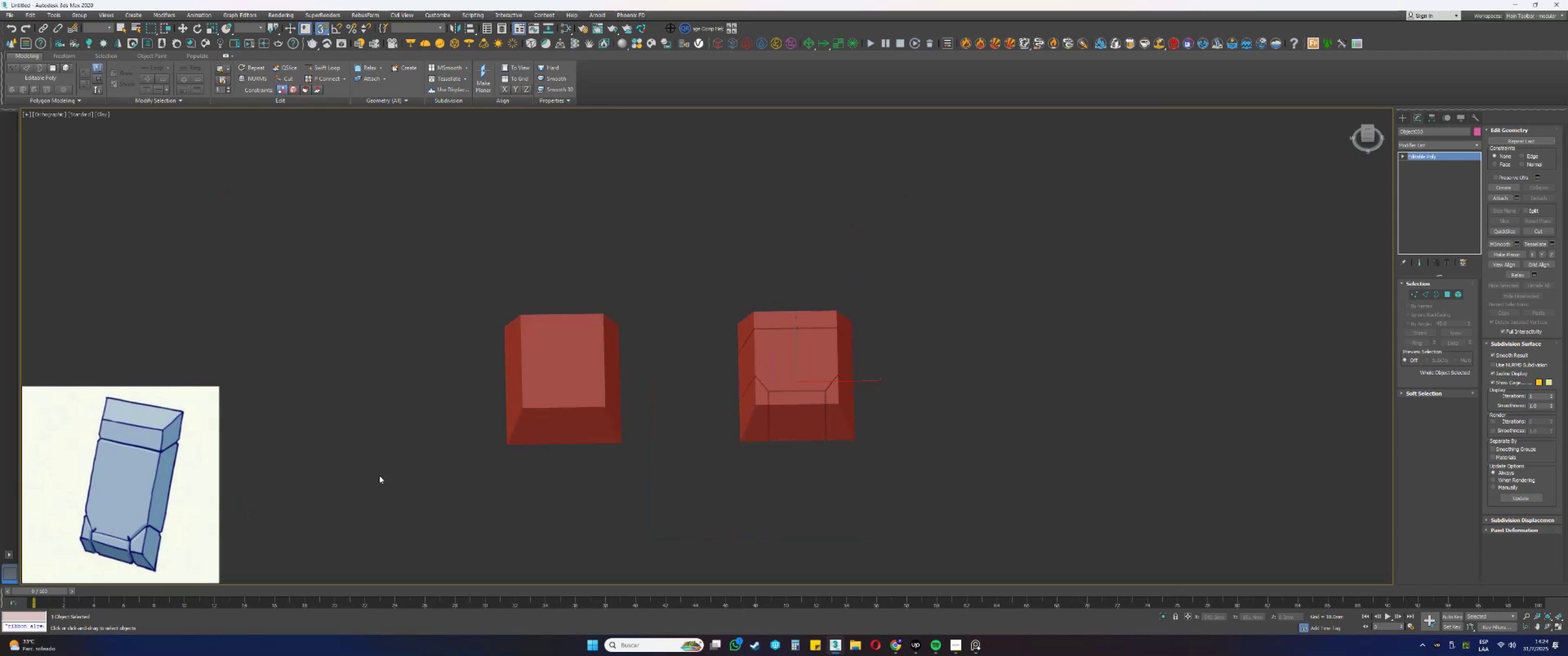 
key(F3)
 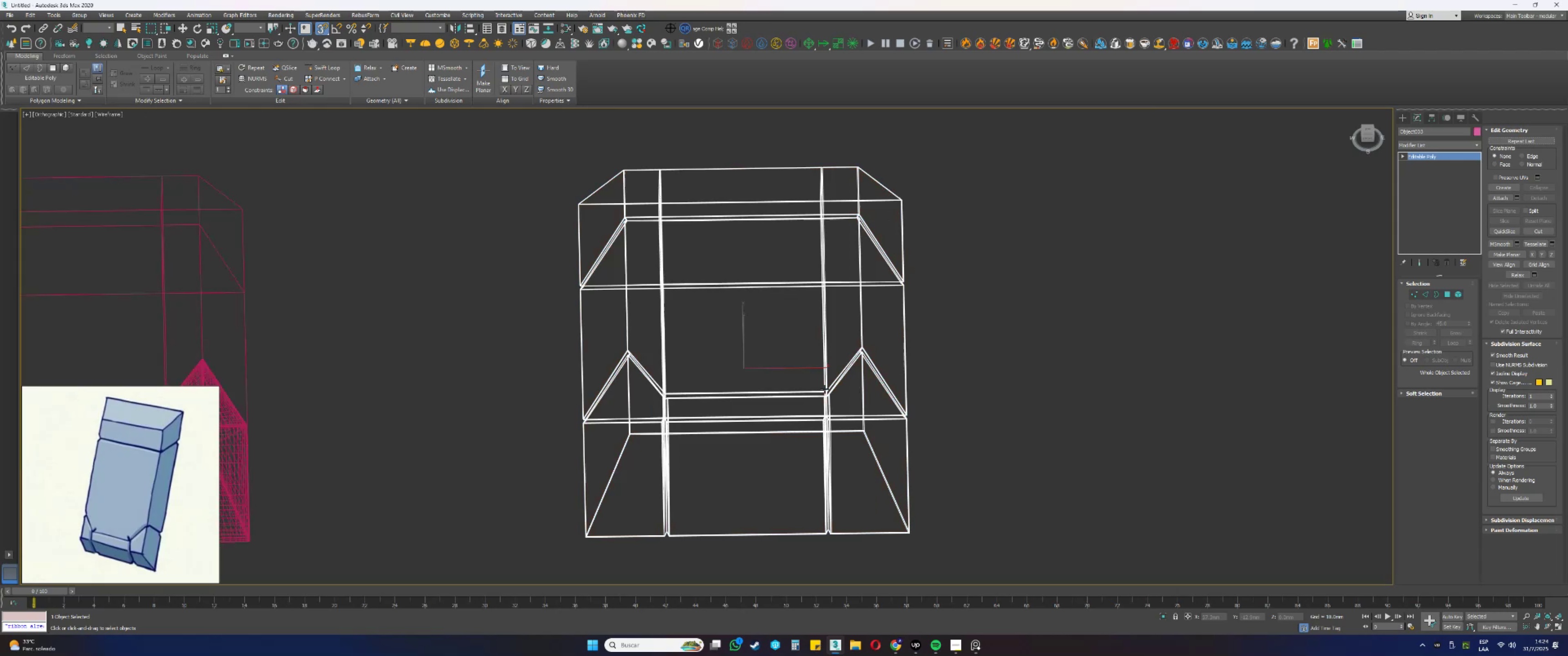 
key(F3)
 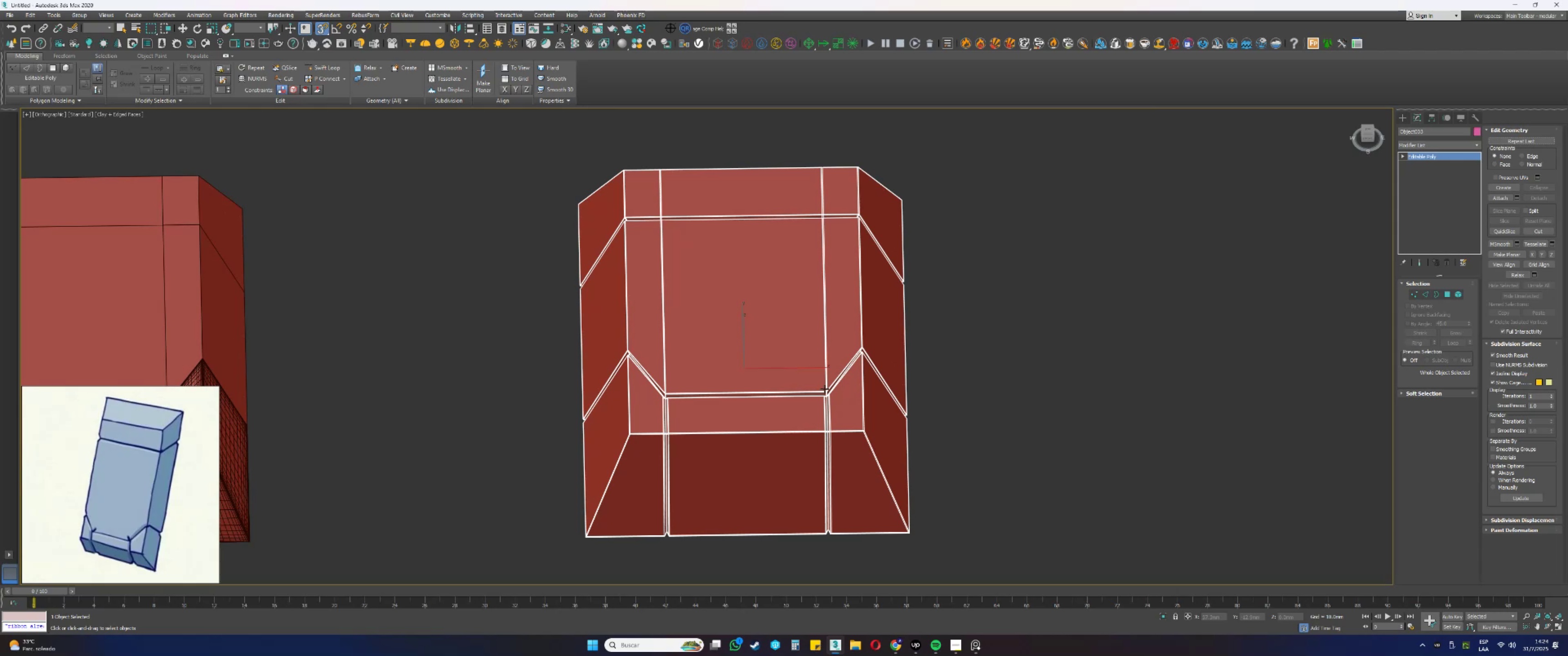 
key(F4)
 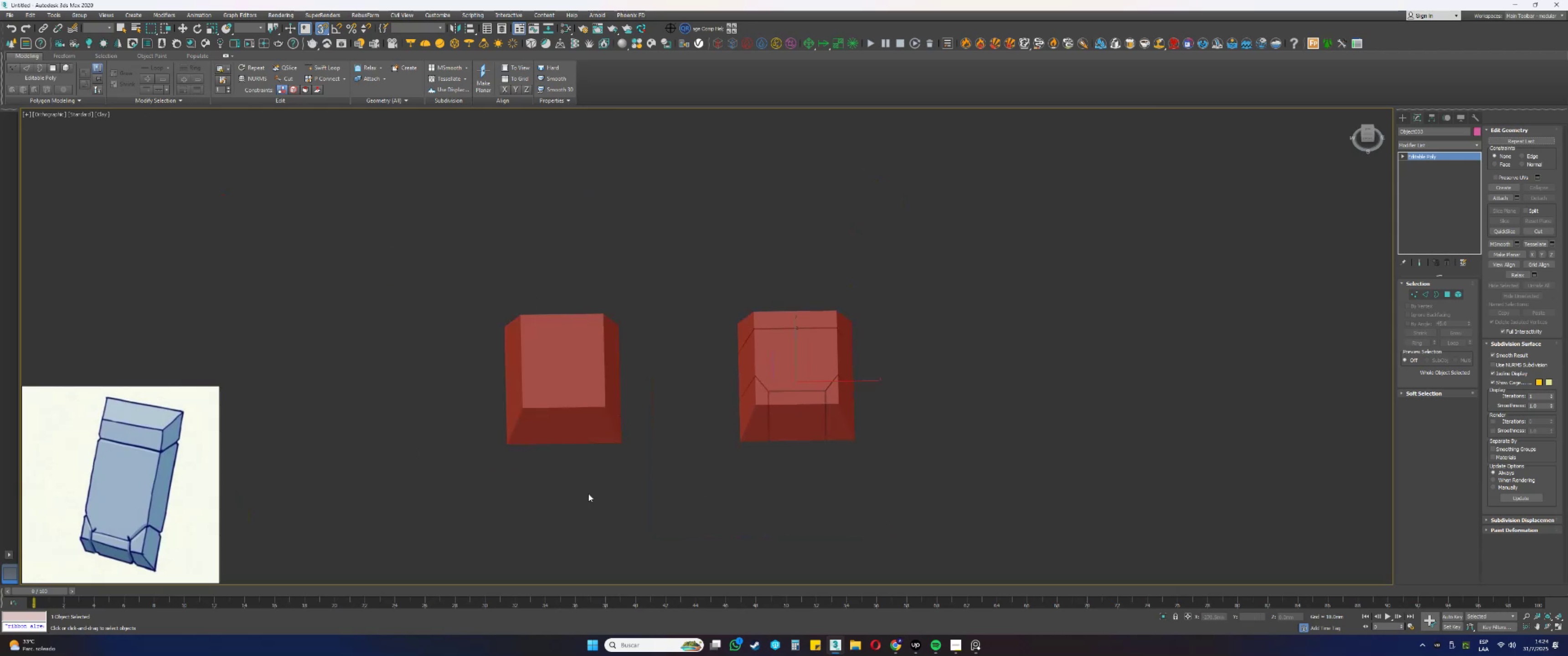 
scroll: coordinate [167, 456], scroll_direction: down, amount: 5.0
 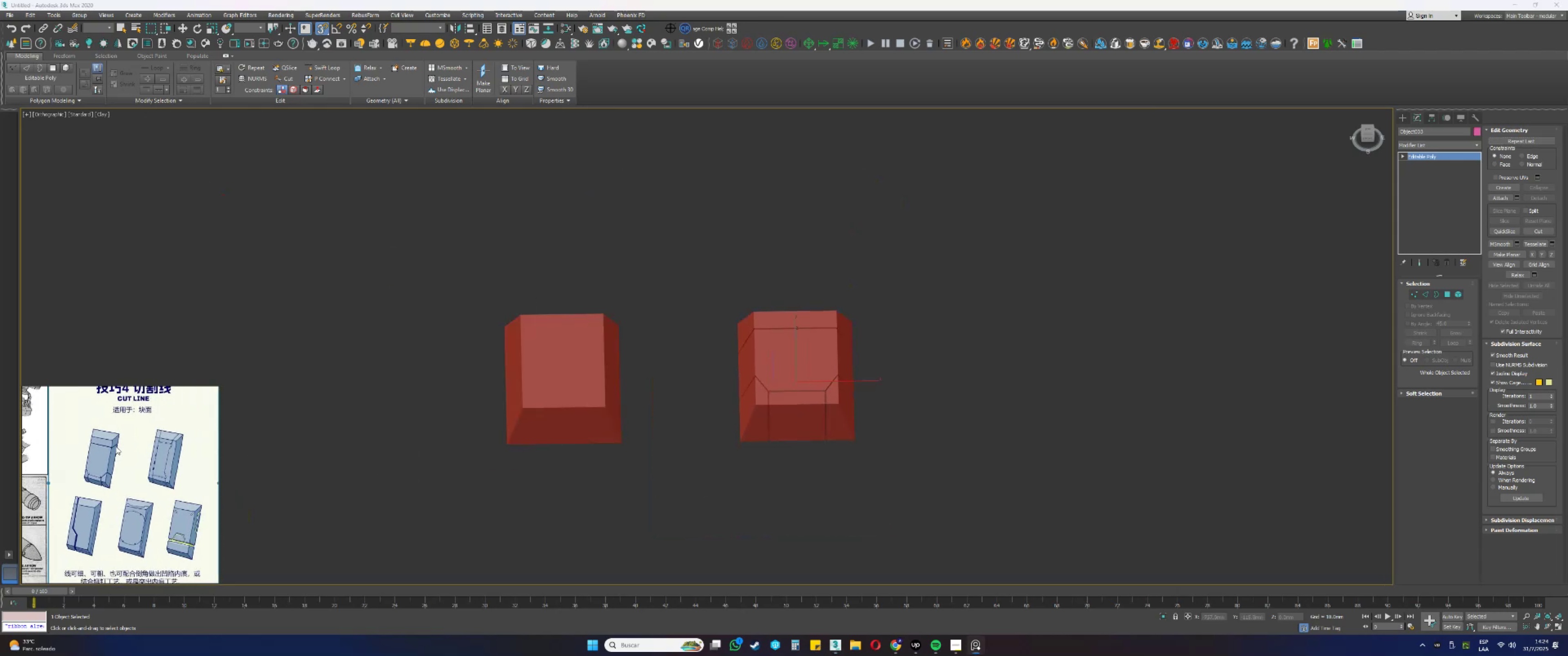 
scroll: coordinate [124, 433], scroll_direction: up, amount: 1.0
 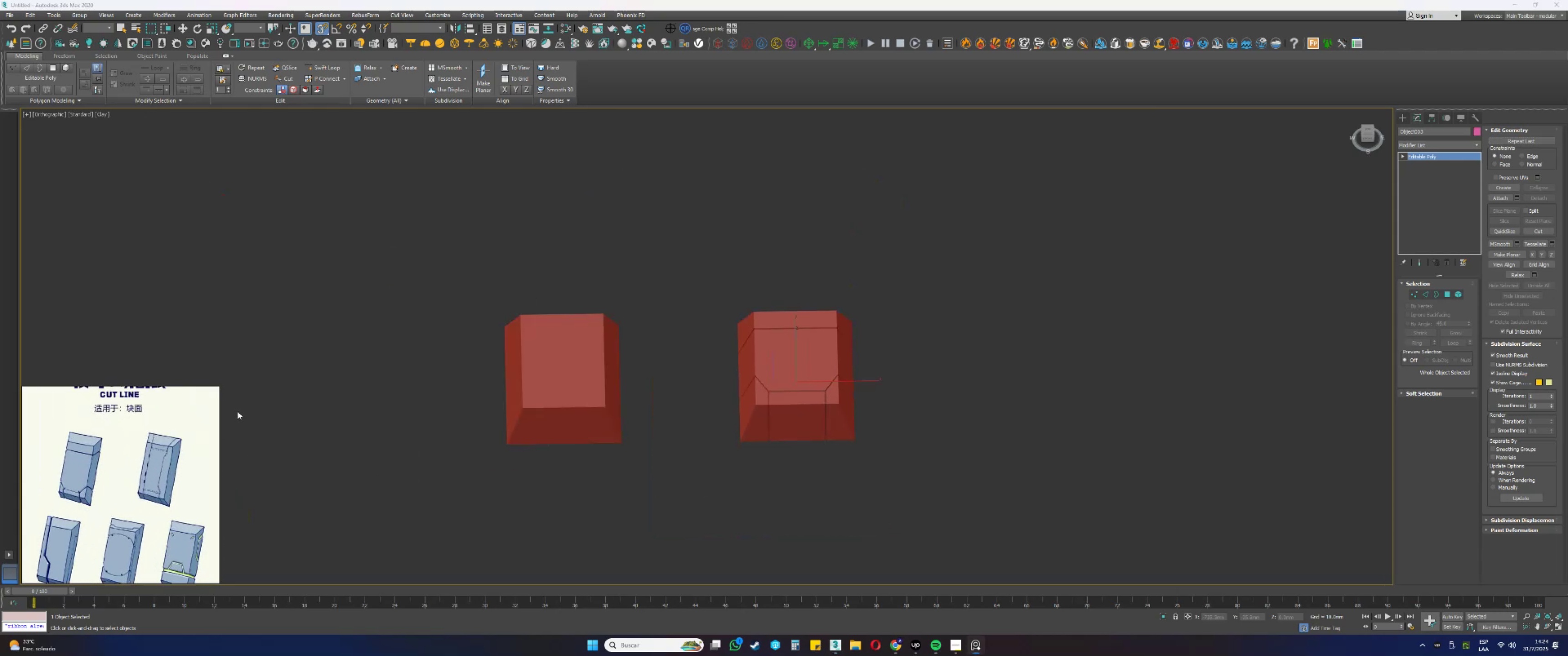 
key(F4)
 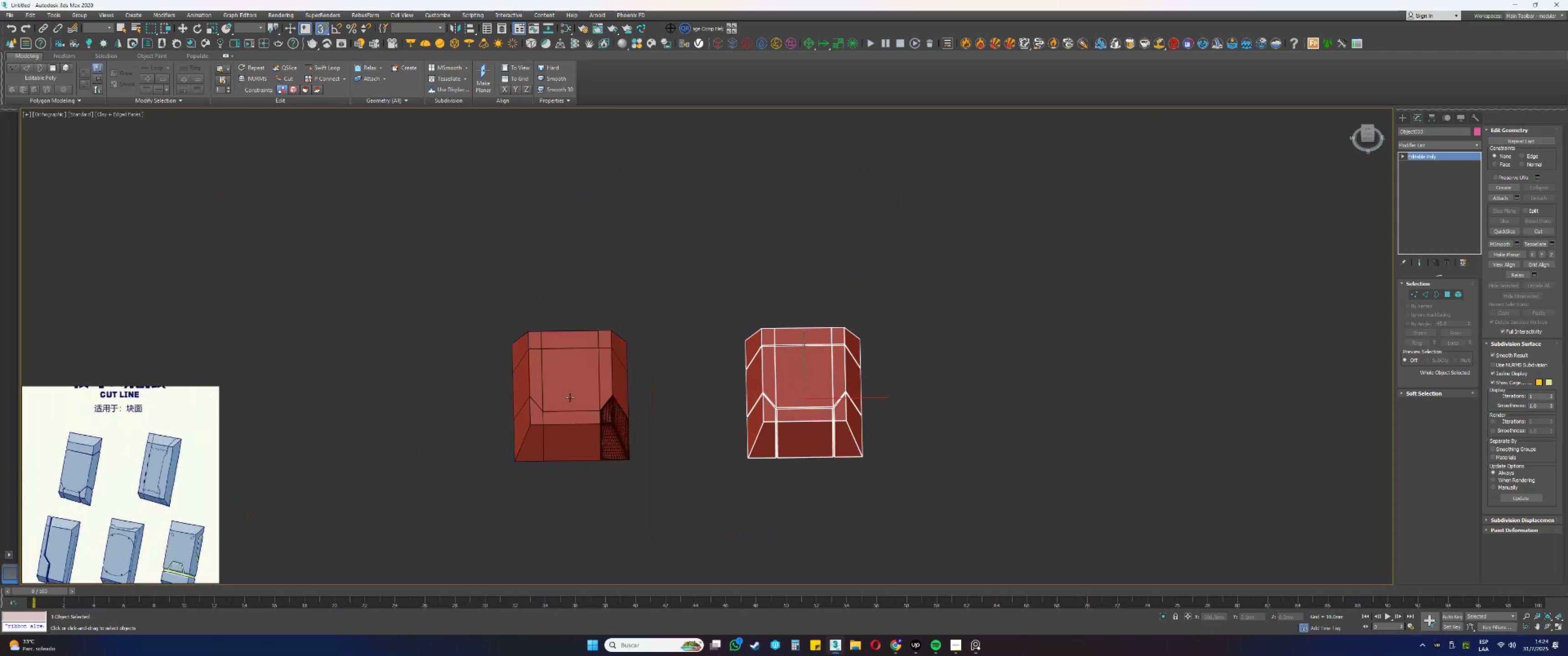 
hold_key(key=AltLeft, duration=0.49)
 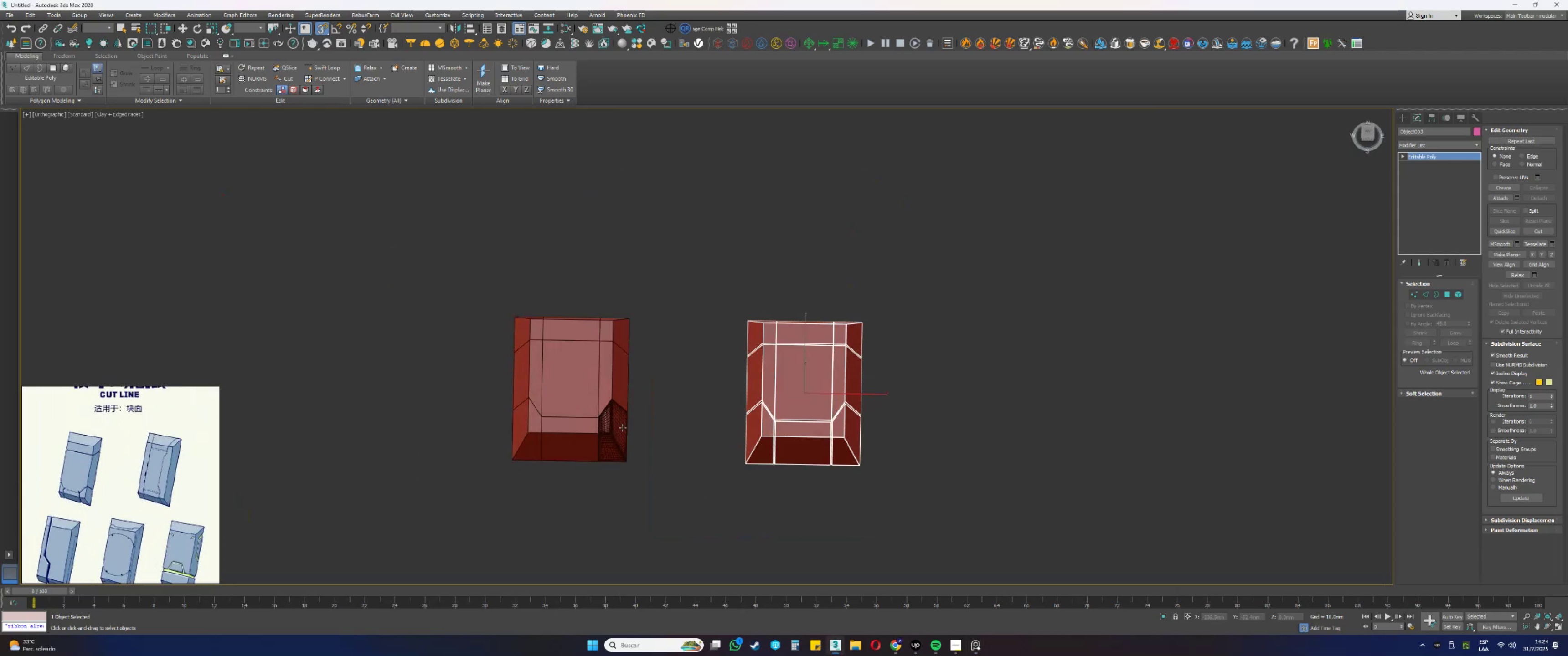 
scroll: coordinate [617, 426], scroll_direction: up, amount: 1.0
 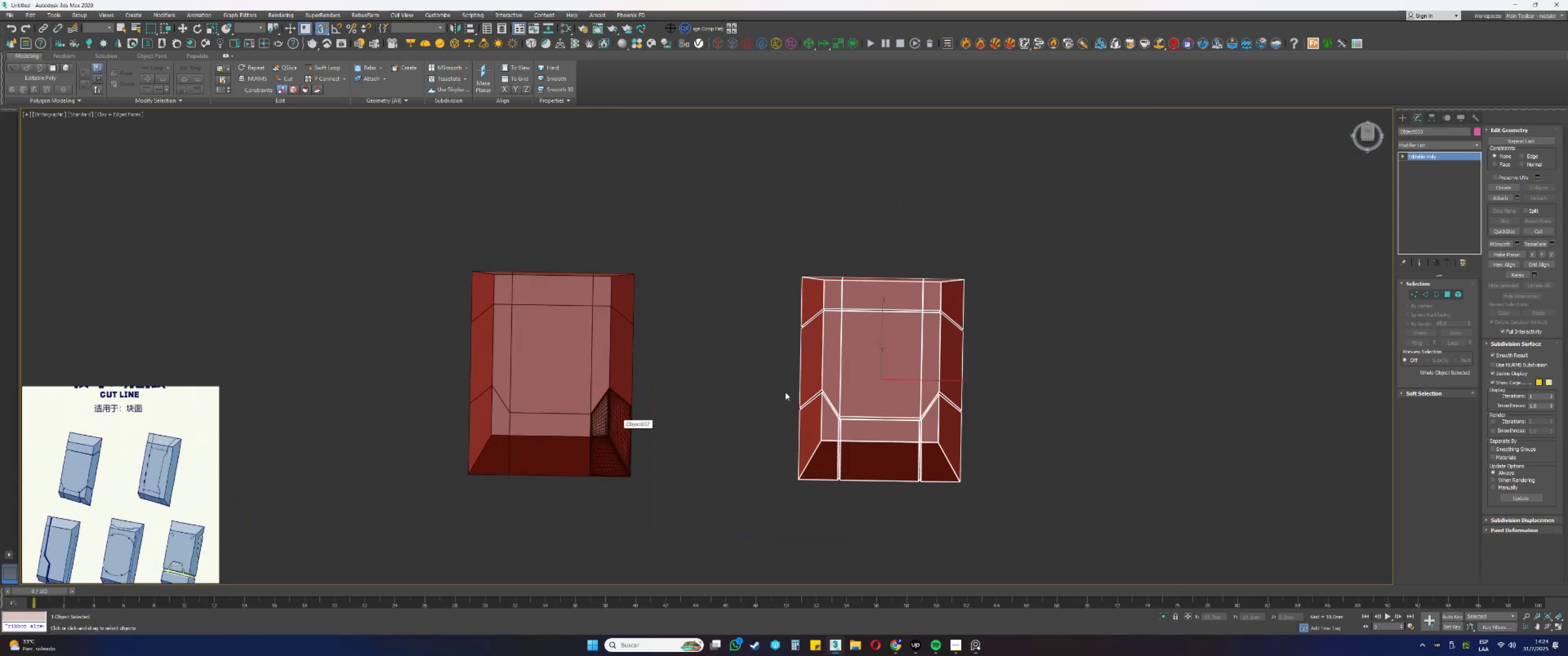 
type(ws)
 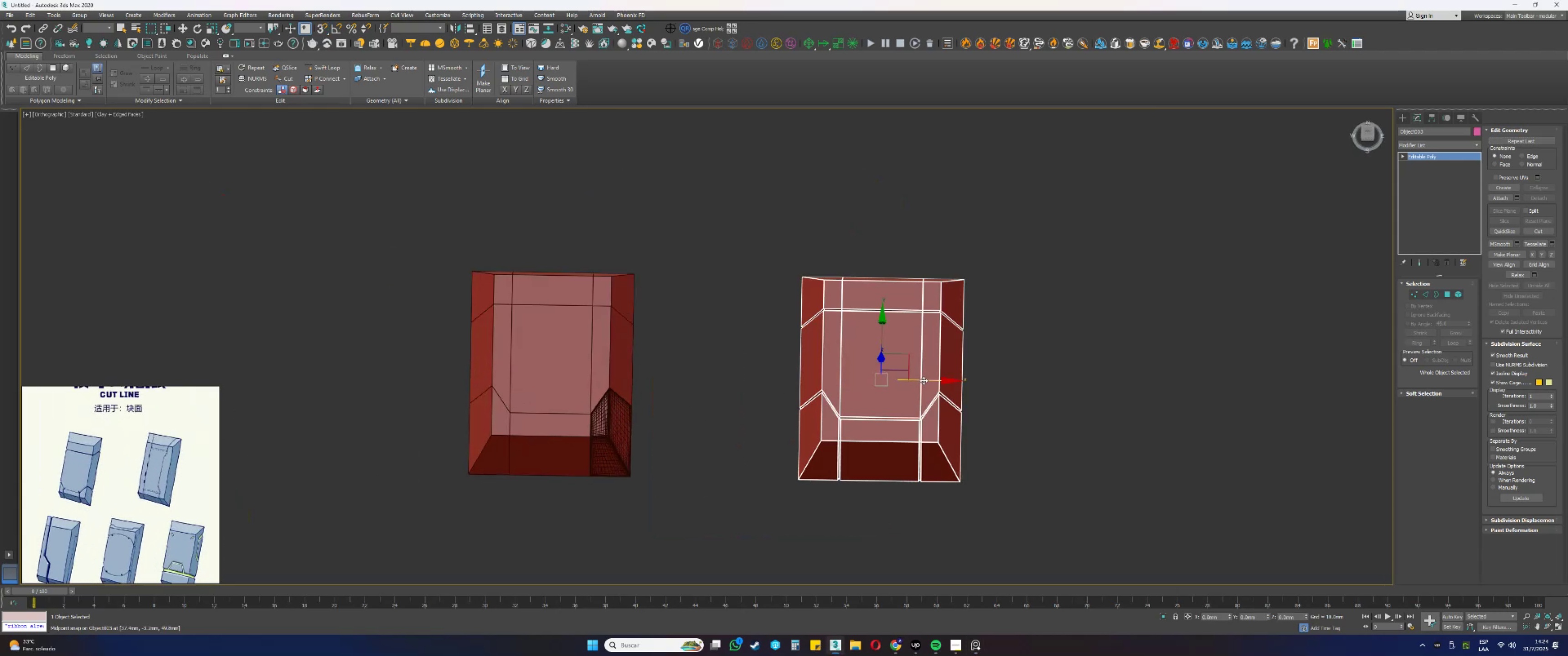 
left_click_drag(start_coordinate=[924, 380], to_coordinate=[406, 375])
 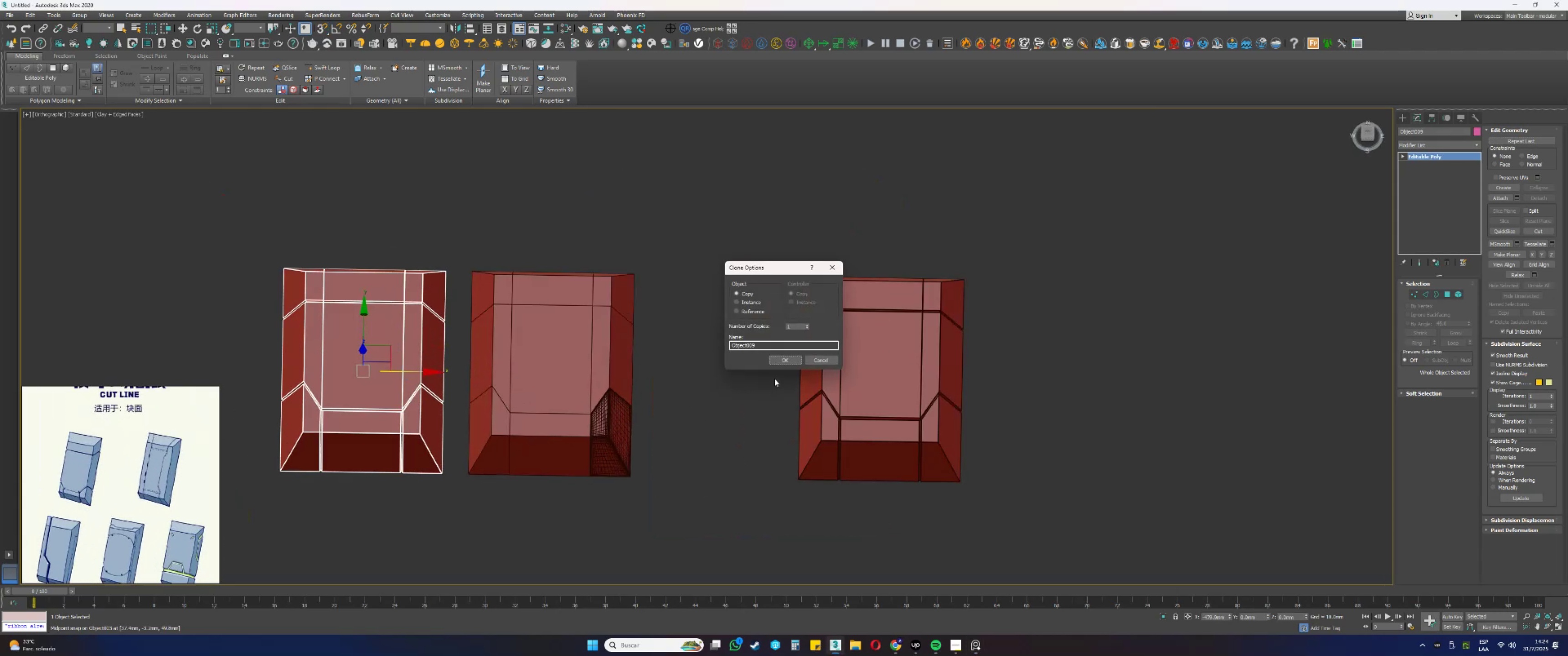 
left_click([784, 362])
 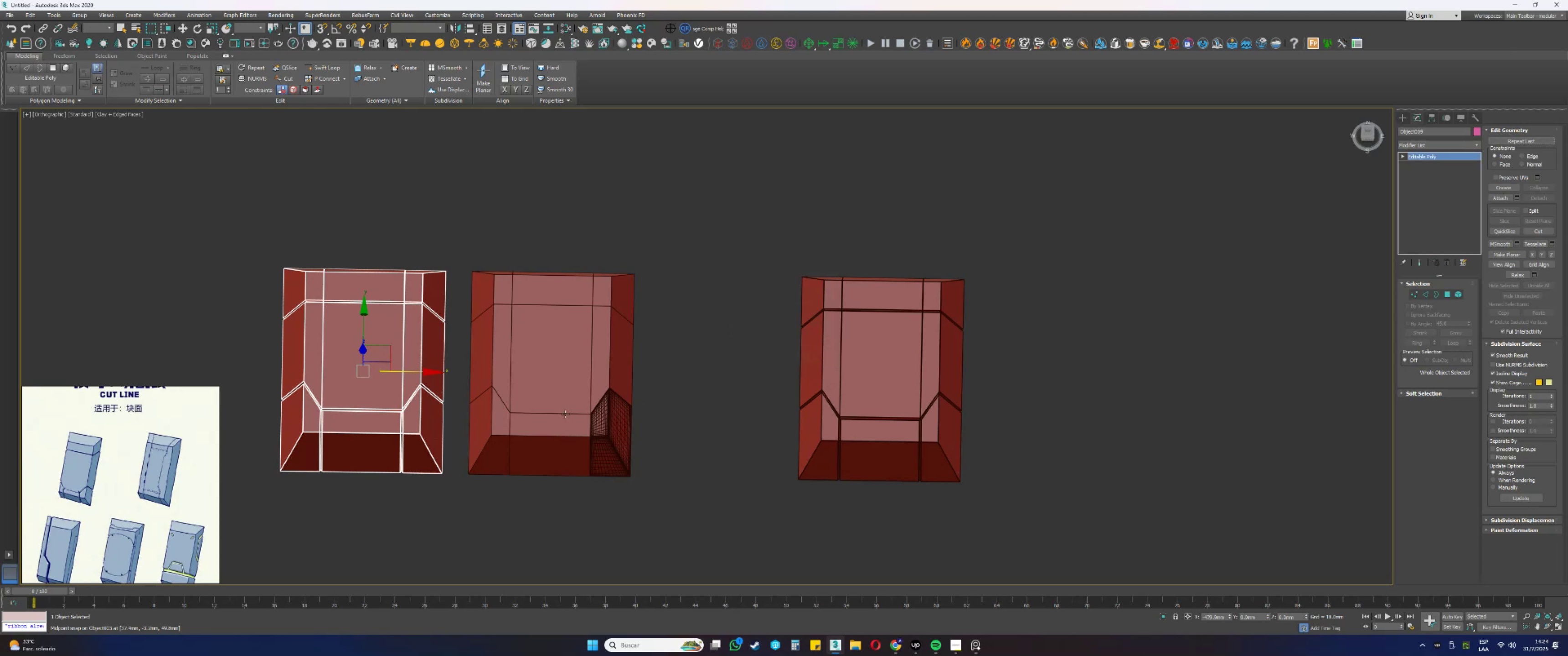 
left_click([613, 427])
 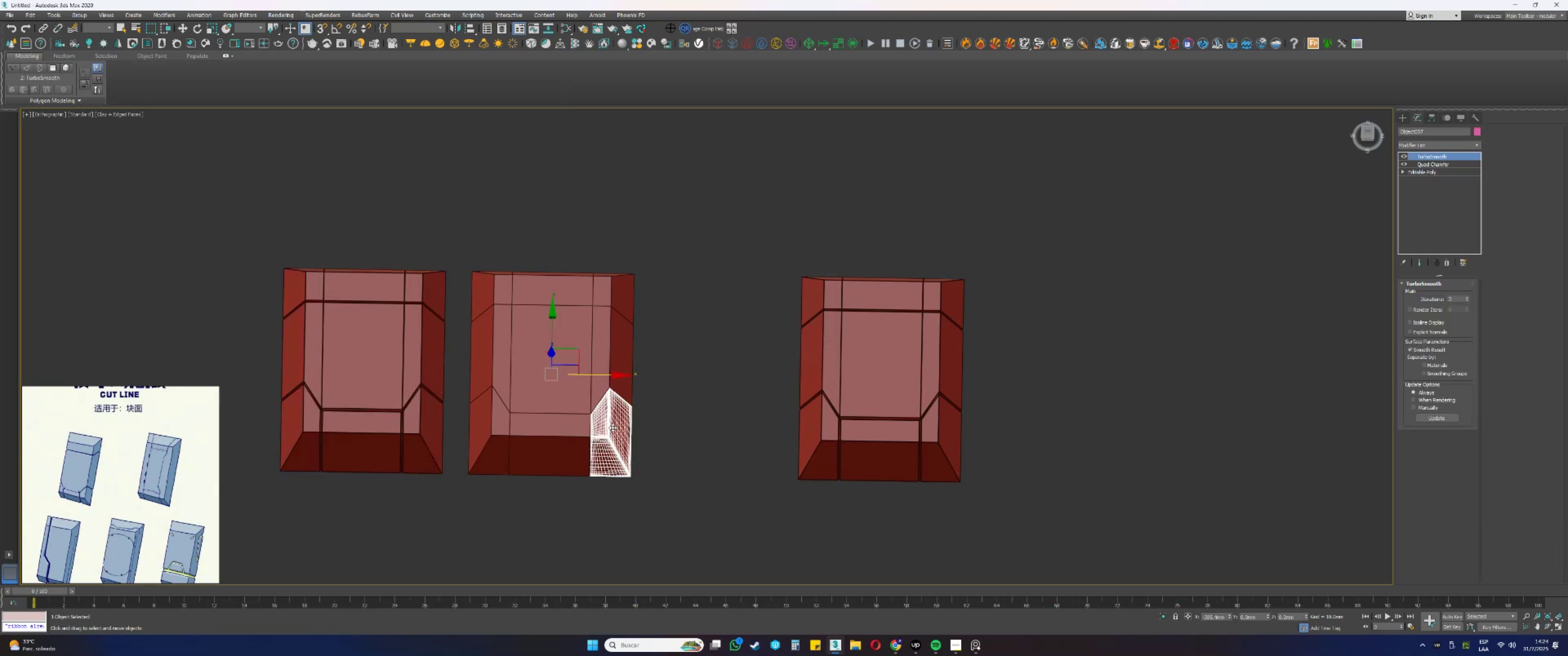 
key(Delete)
 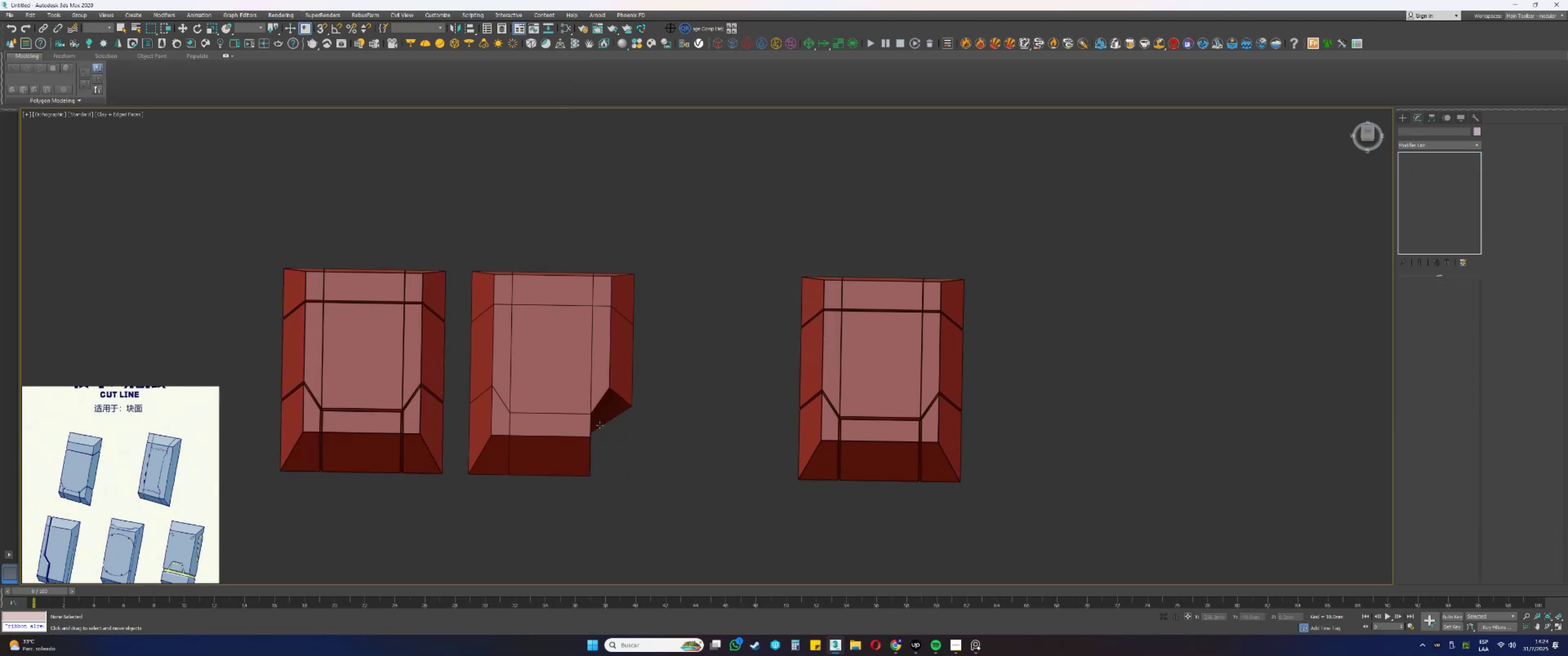 
left_click([563, 411])
 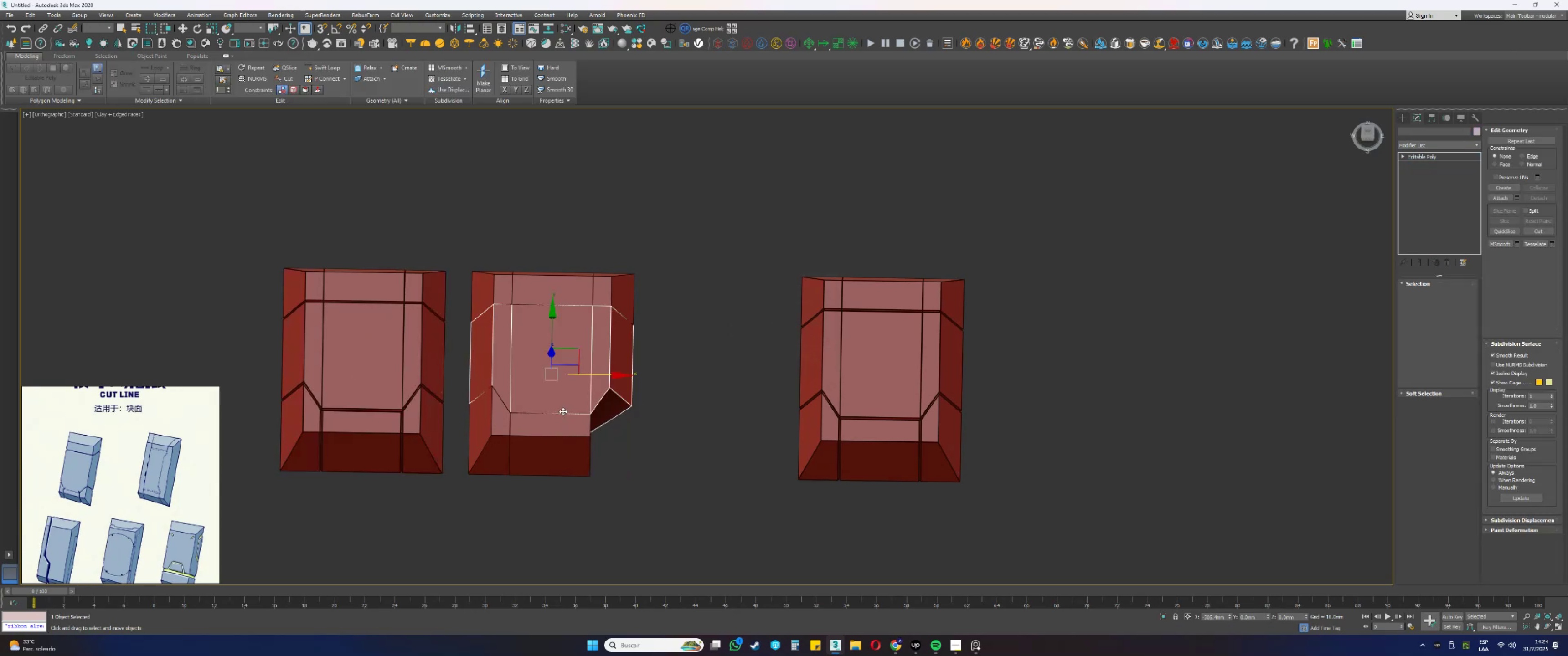 
hold_key(key=AltLeft, duration=0.4)
 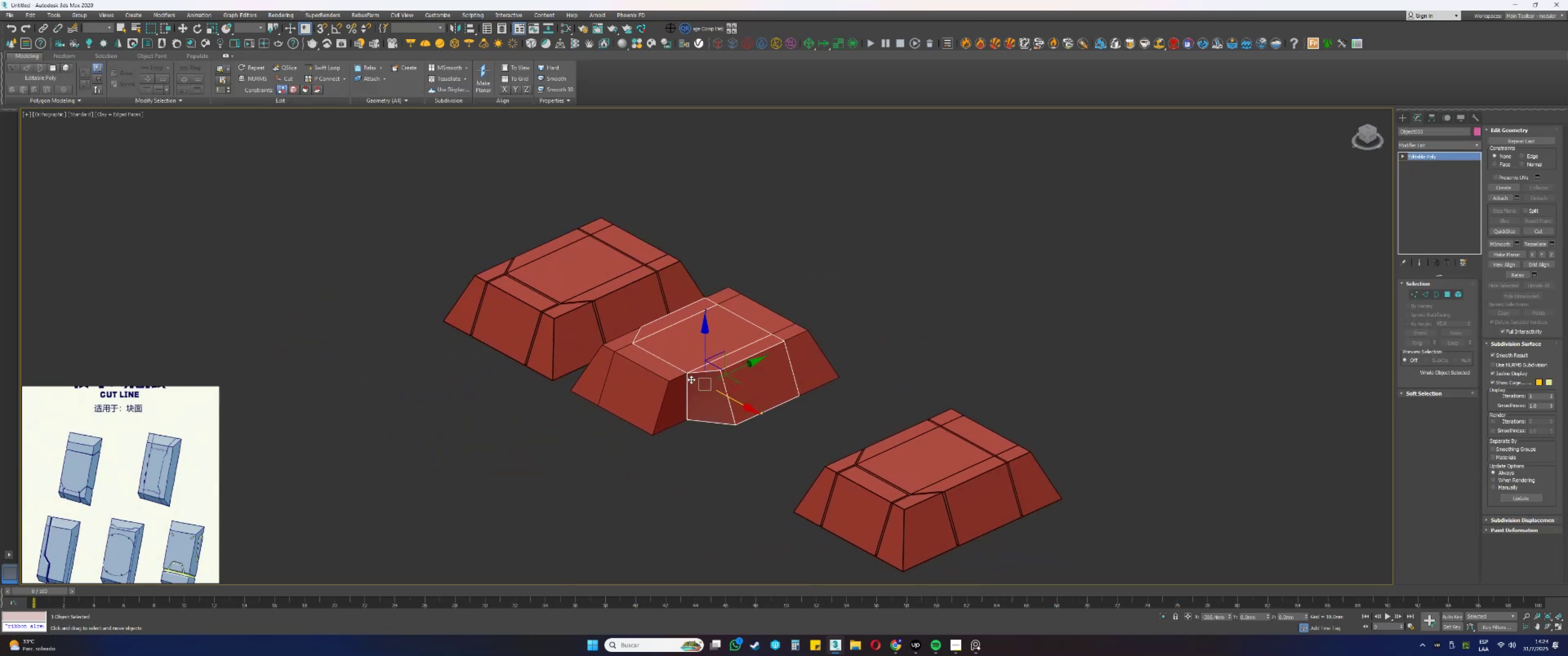 
key(Alt+AltLeft)
 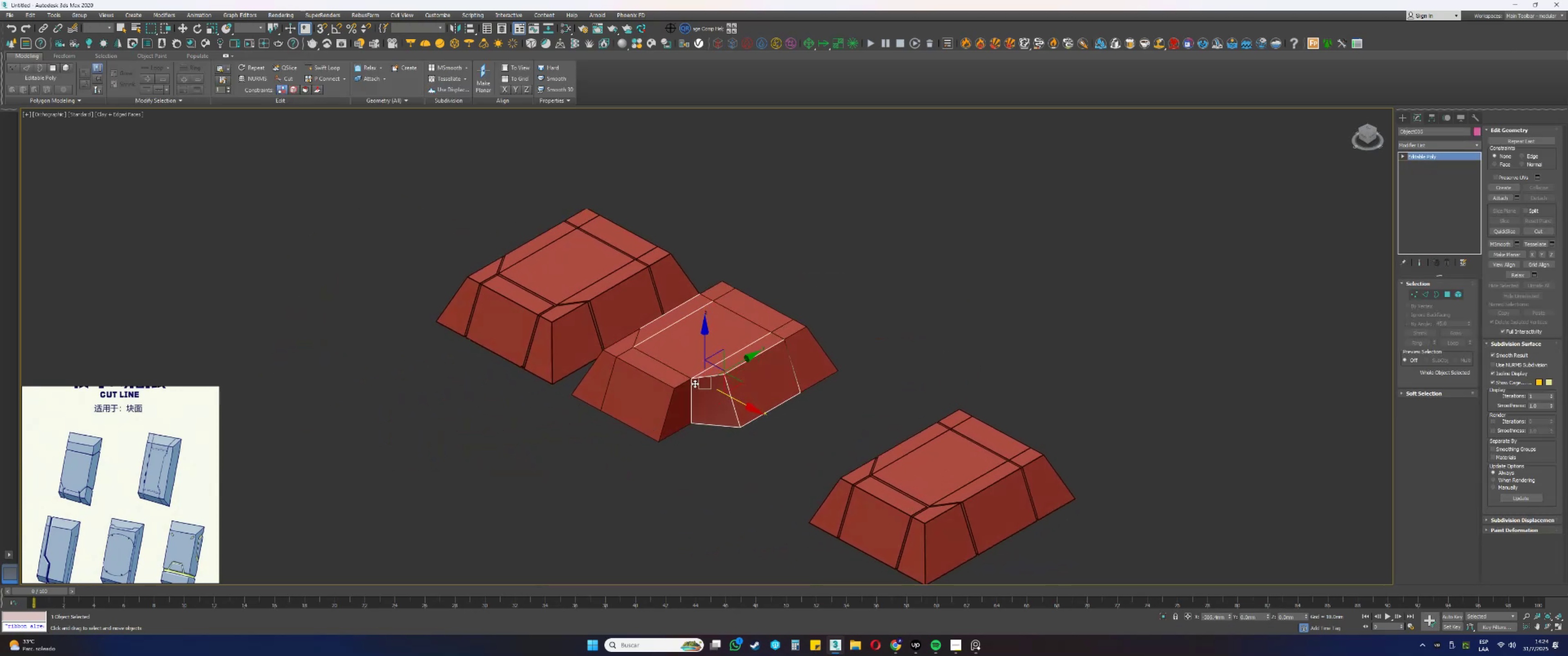 
scroll: coordinate [695, 385], scroll_direction: up, amount: 2.0
 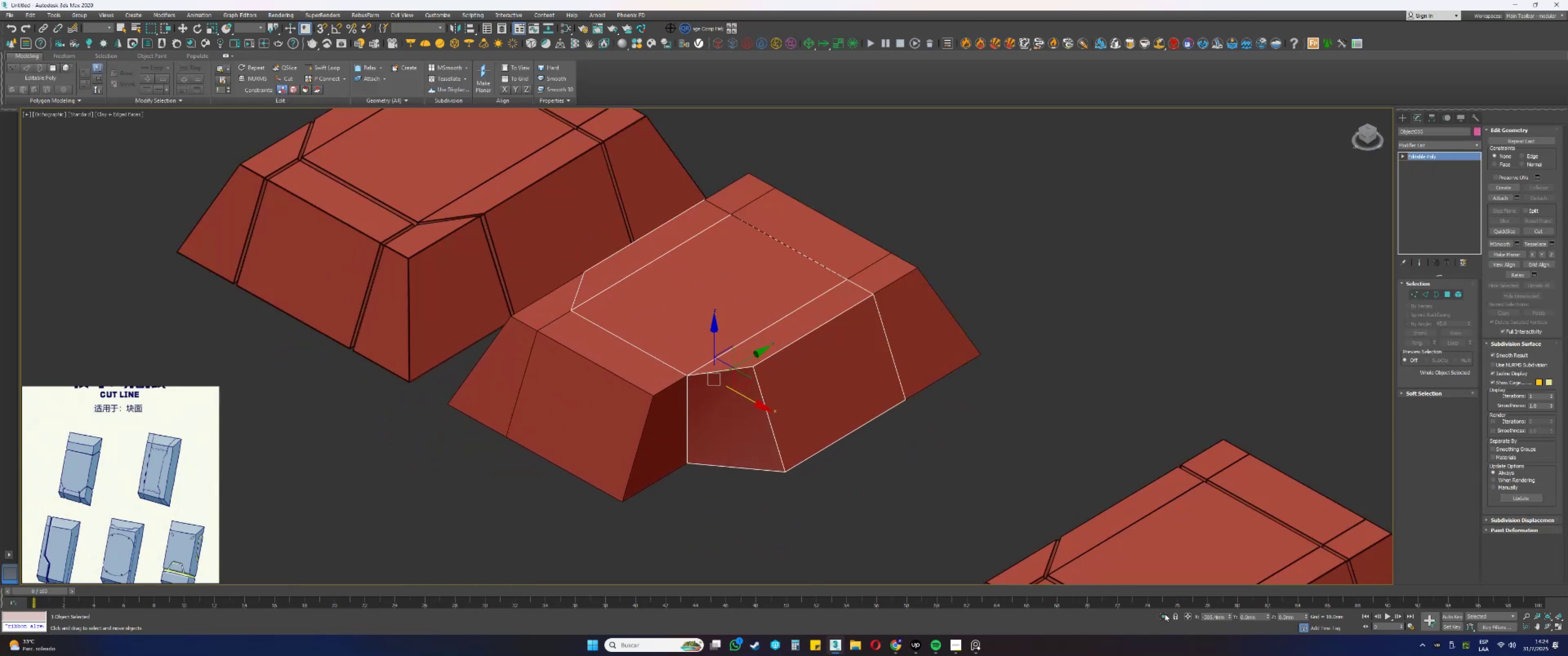 
left_click([1168, 616])
 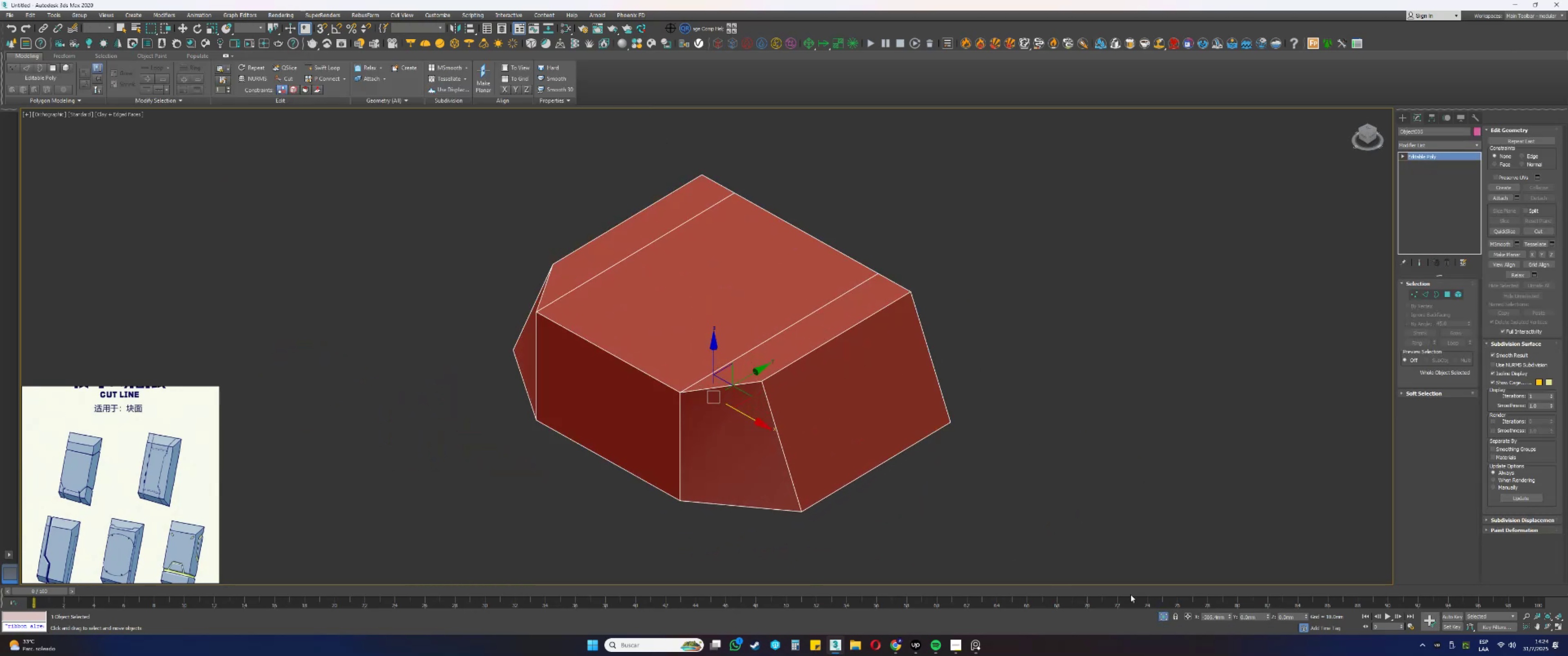 
key(4)
 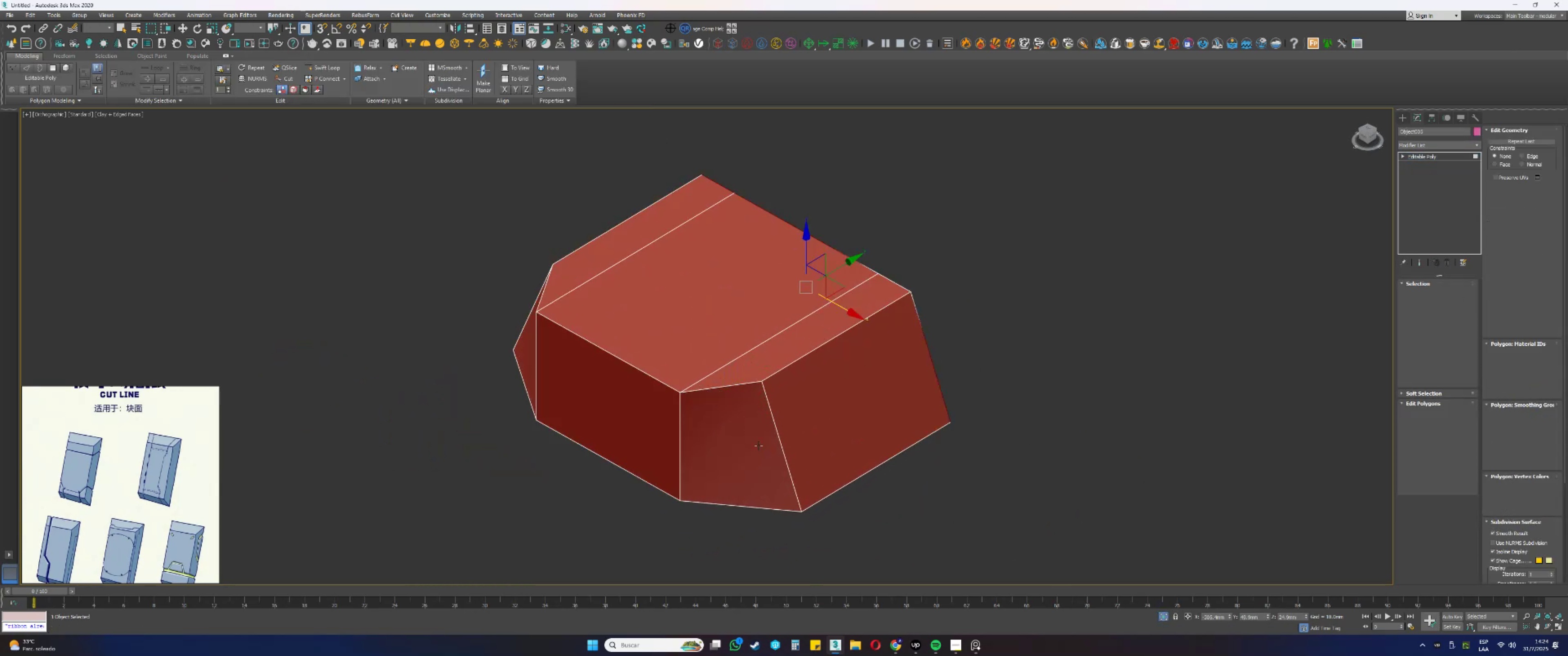 
left_click([755, 443])
 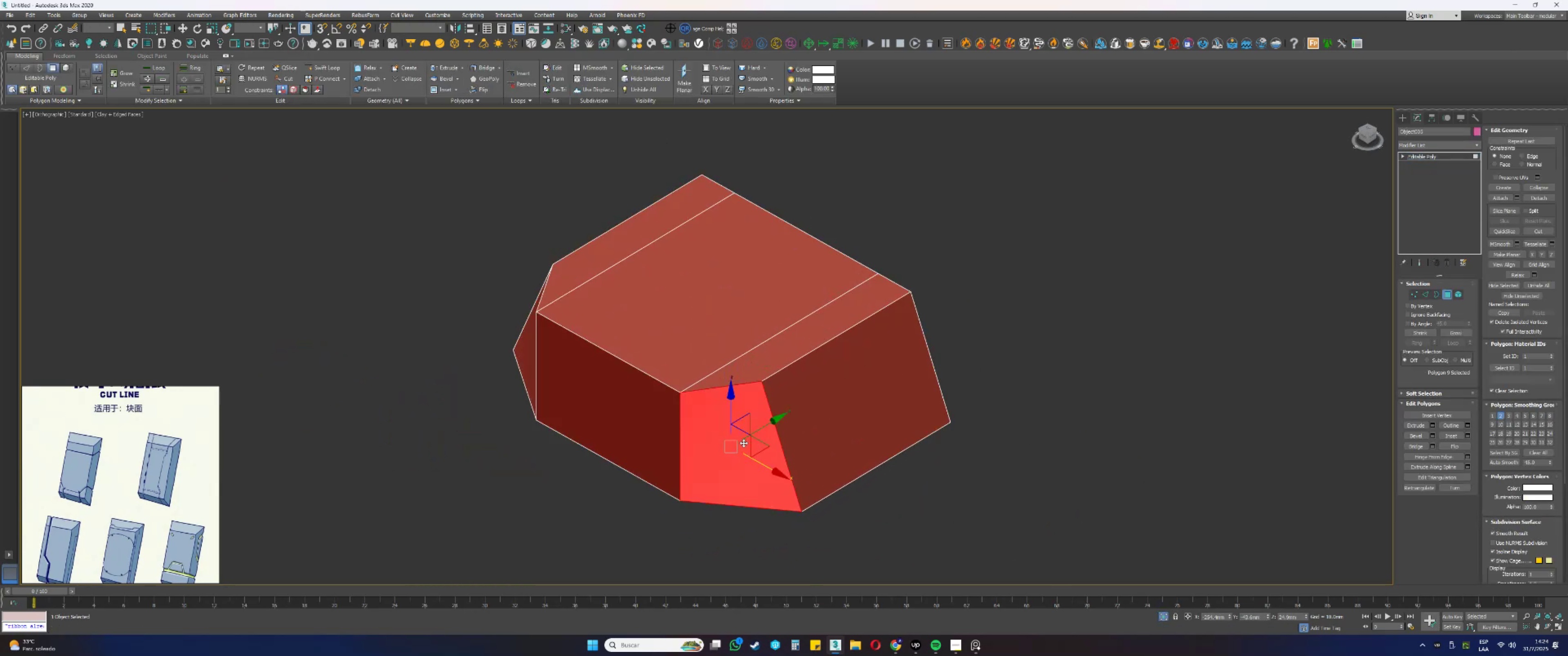 
scroll: coordinate [732, 439], scroll_direction: down, amount: 2.0
 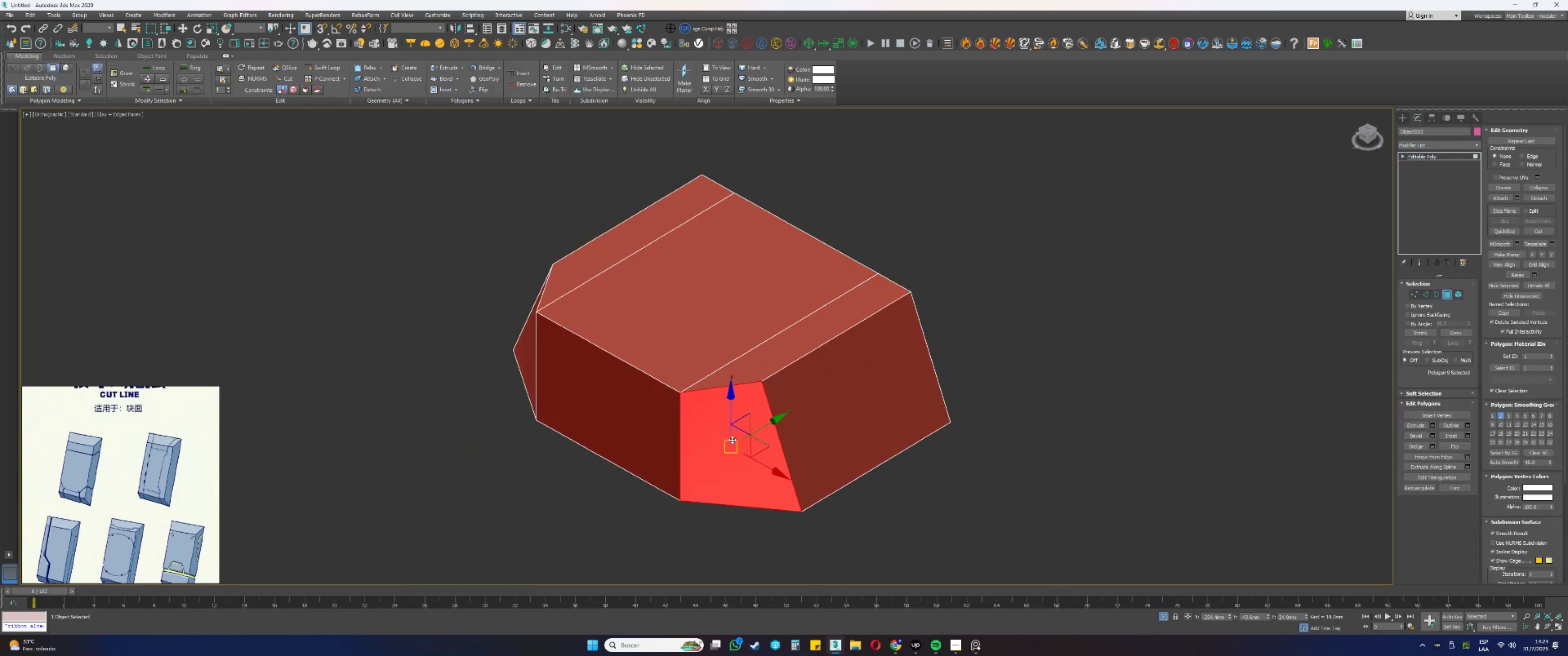 
hold_key(key=AltLeft, duration=0.37)
 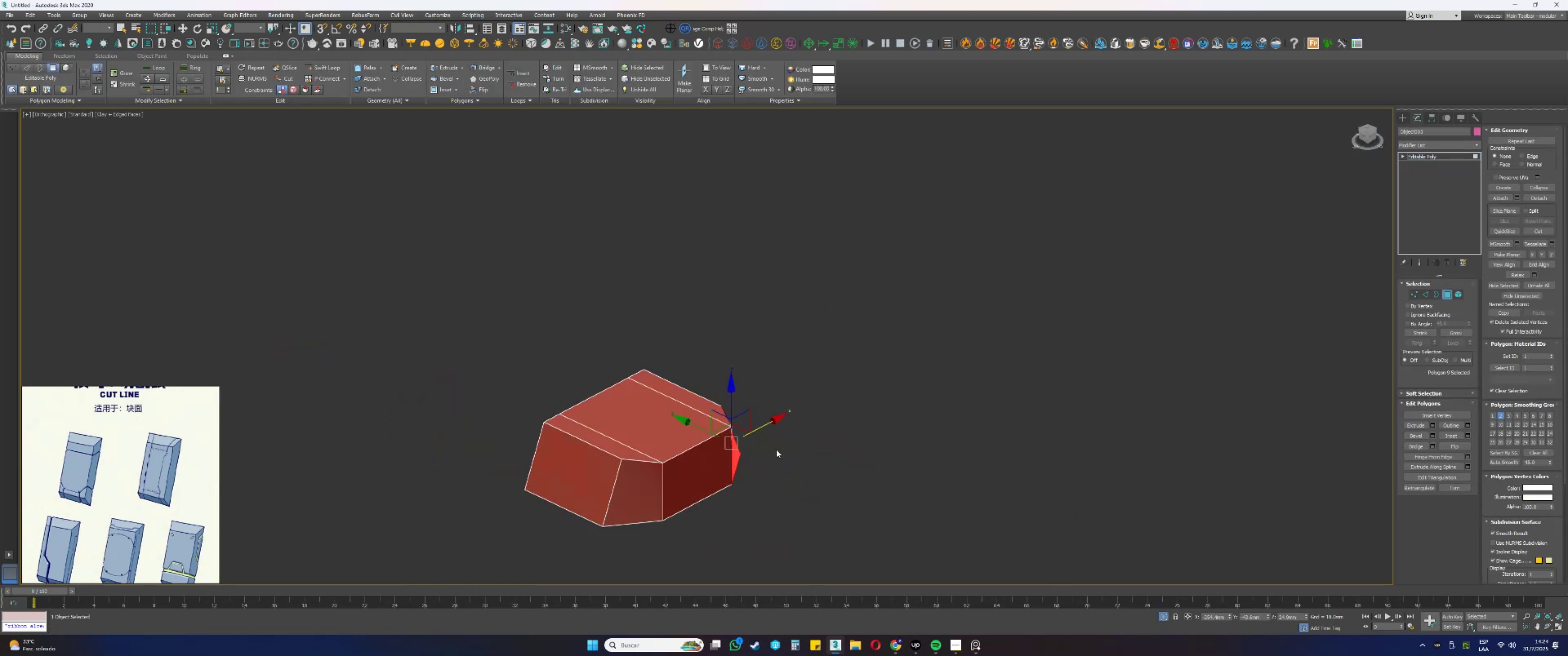 
hold_key(key=ControlLeft, duration=0.35)
left_click([697, 475])
 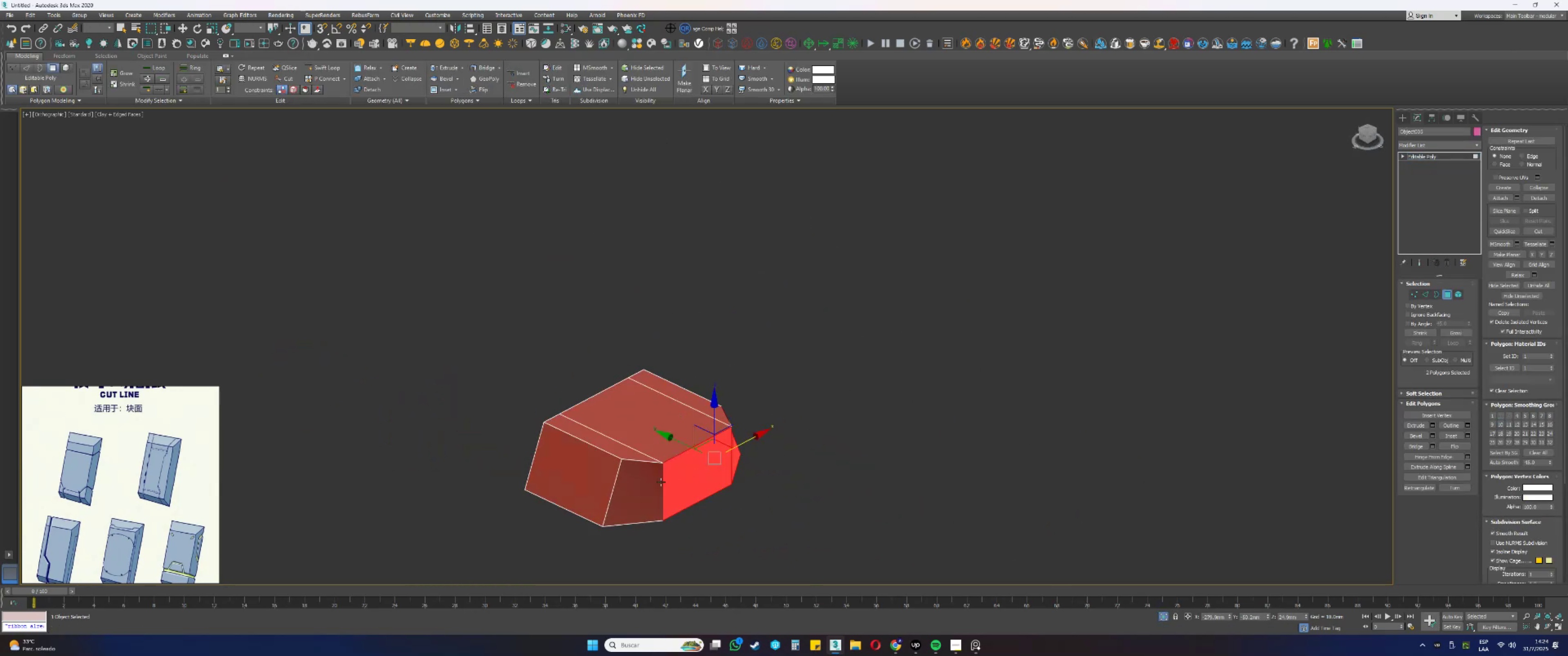 
double_click([660, 482])
 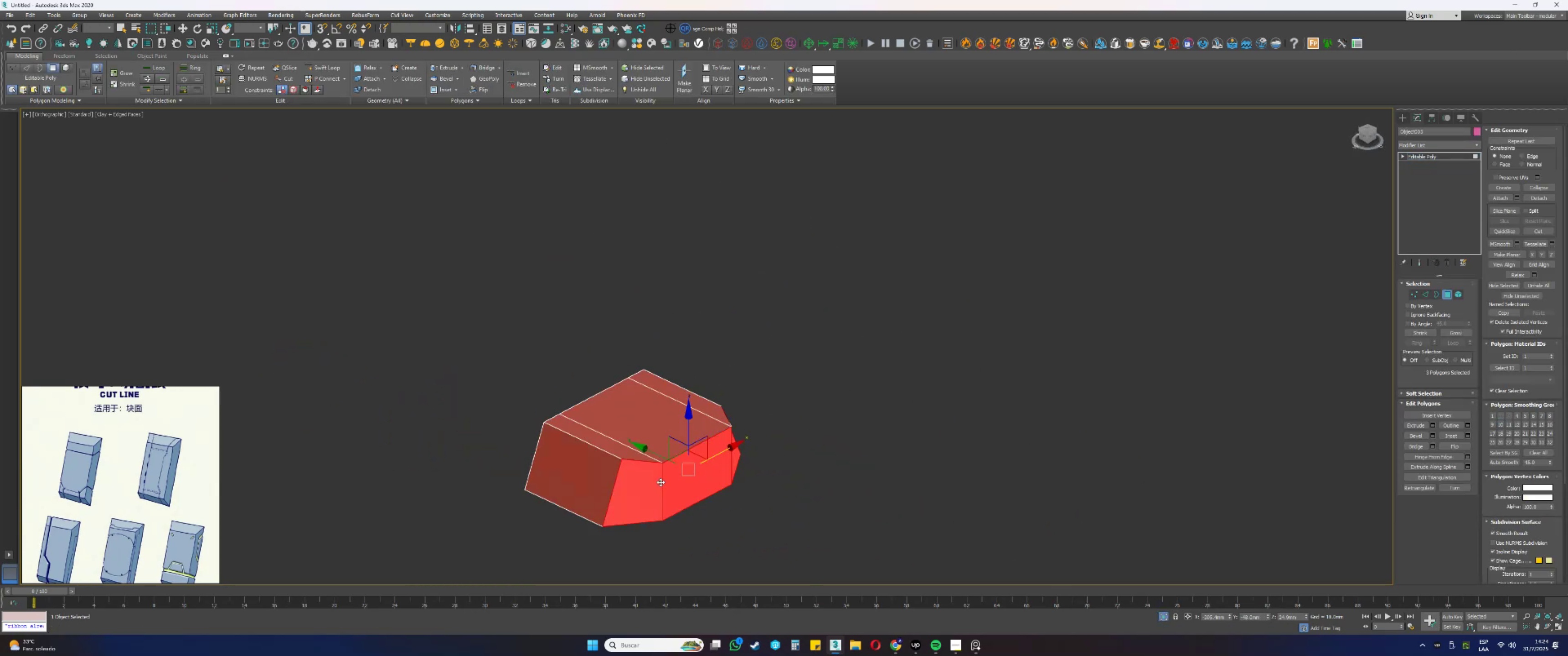 
hold_key(key=AltLeft, duration=0.49)
 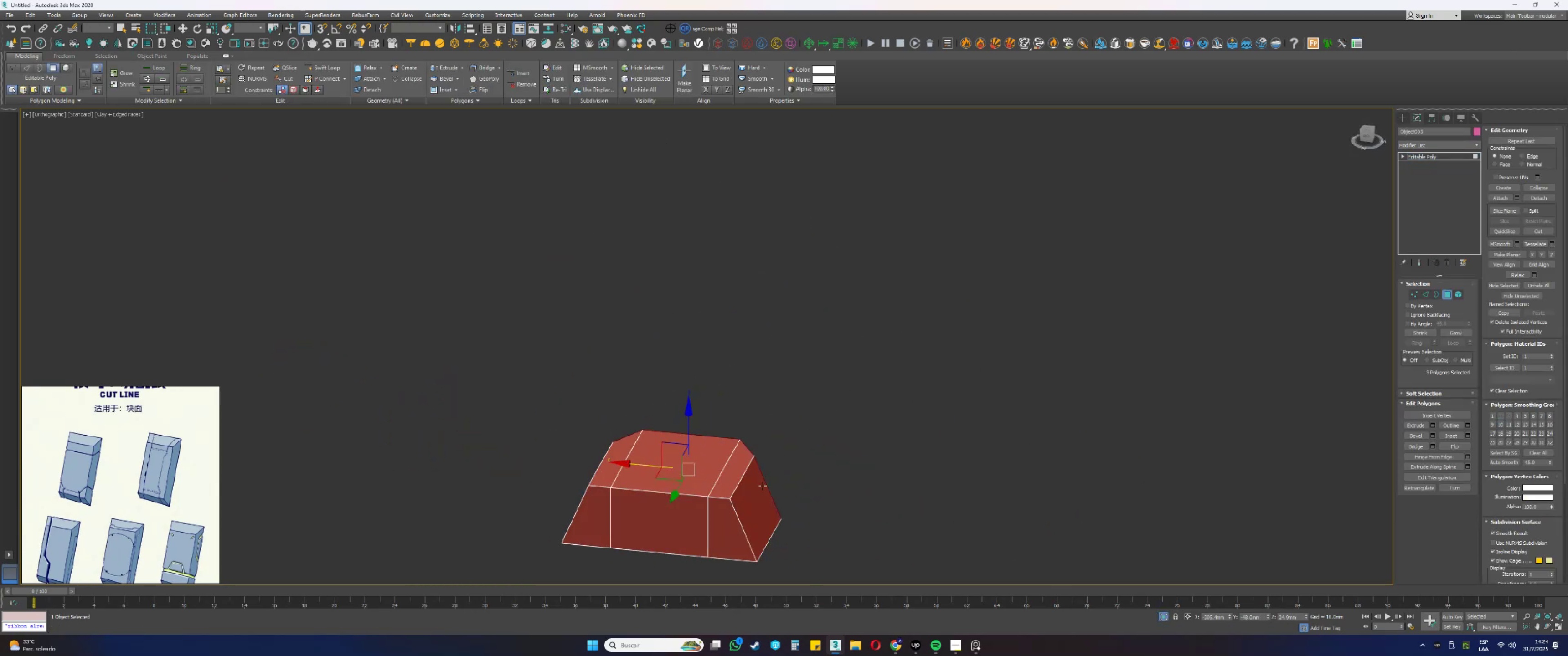 
hold_key(key=ControlLeft, duration=0.84)
double_click([692, 526])
 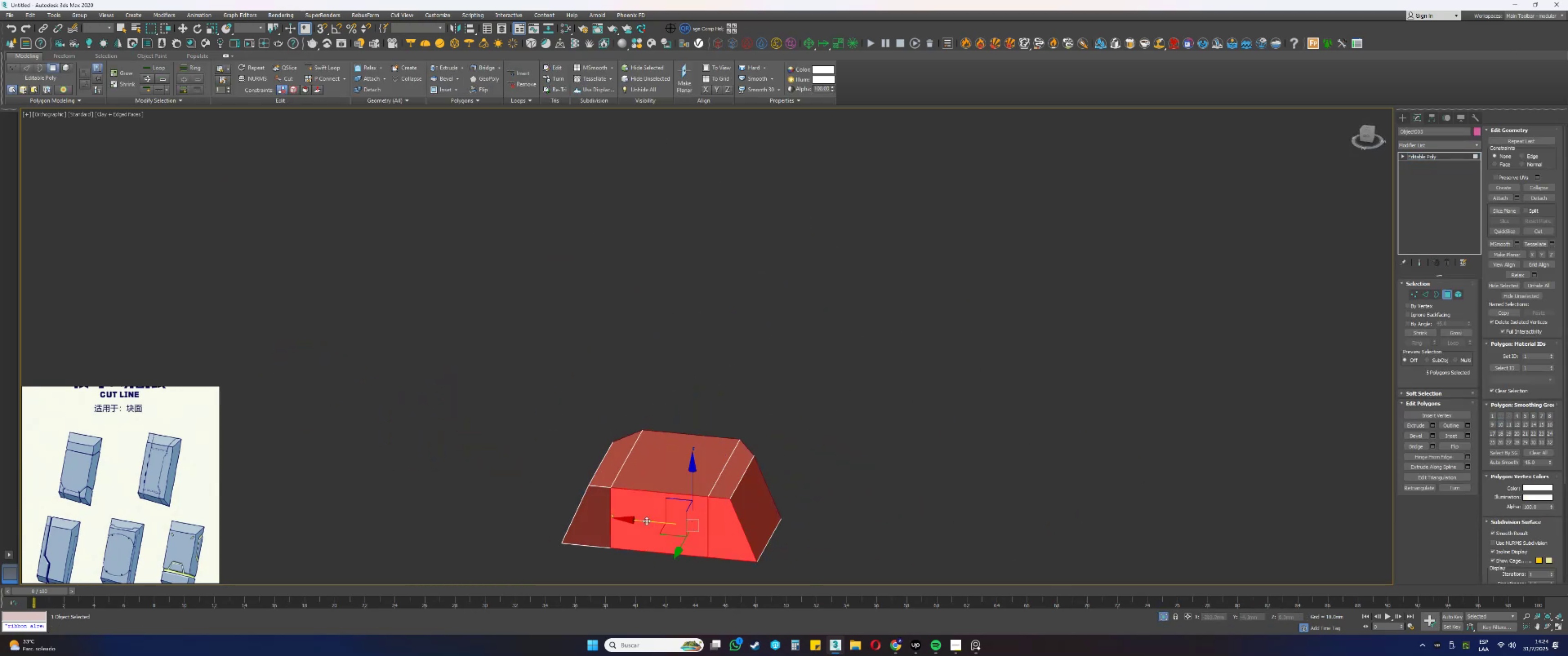 
triple_click([602, 515])
 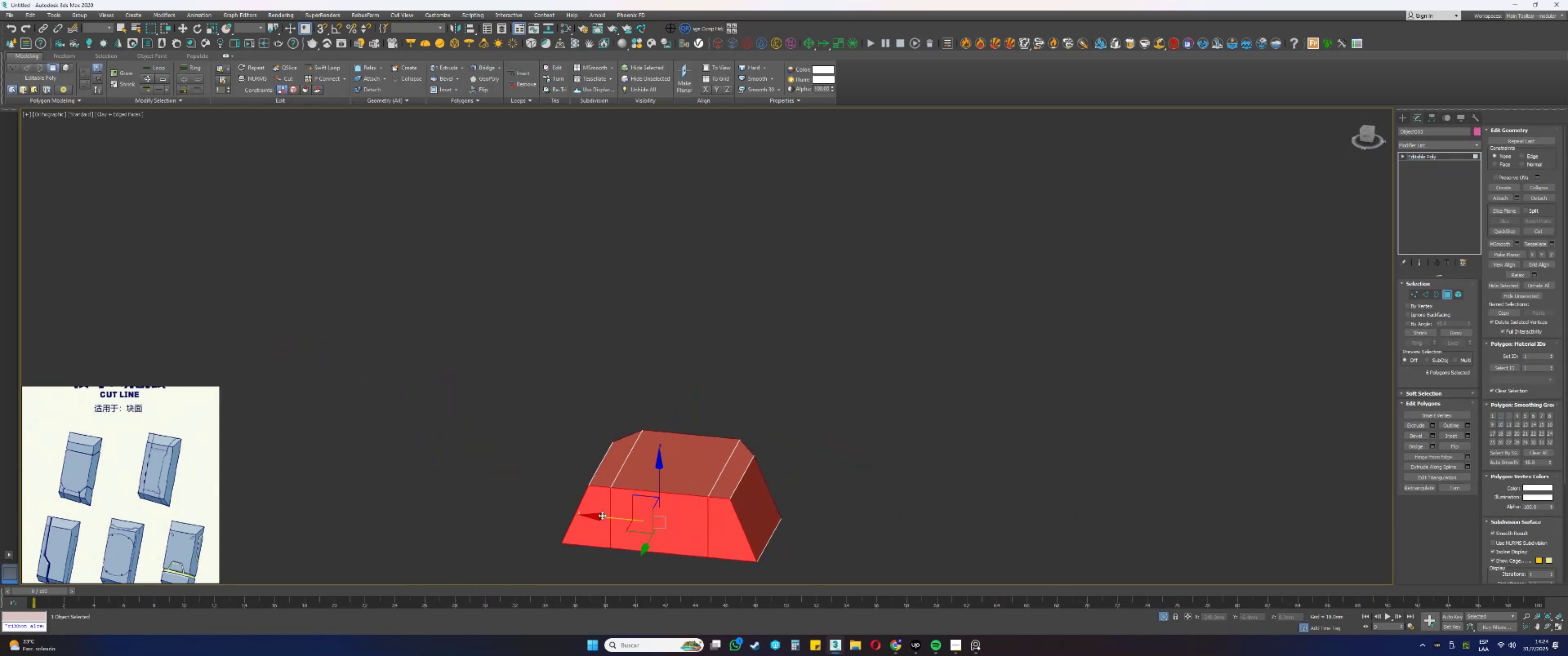 
hold_key(key=AltLeft, duration=0.67)
 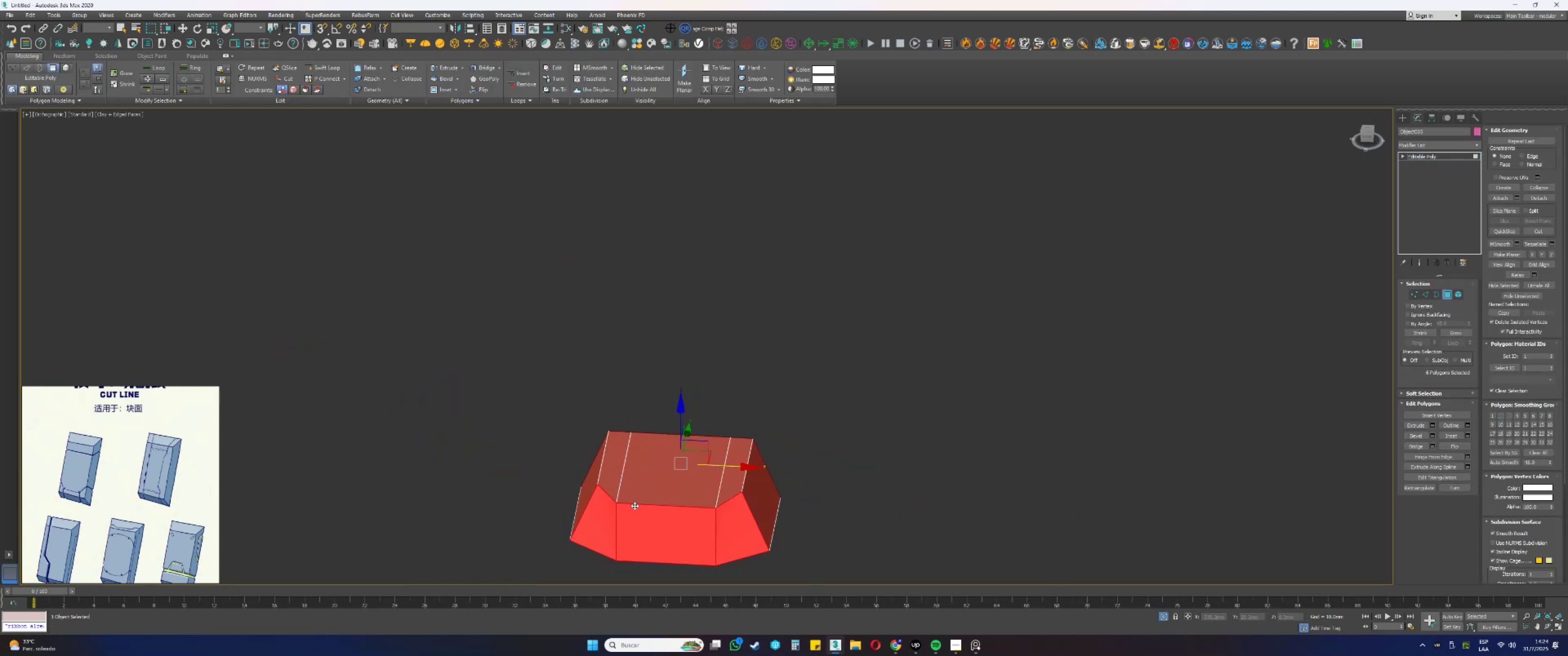 
key(Delete)
 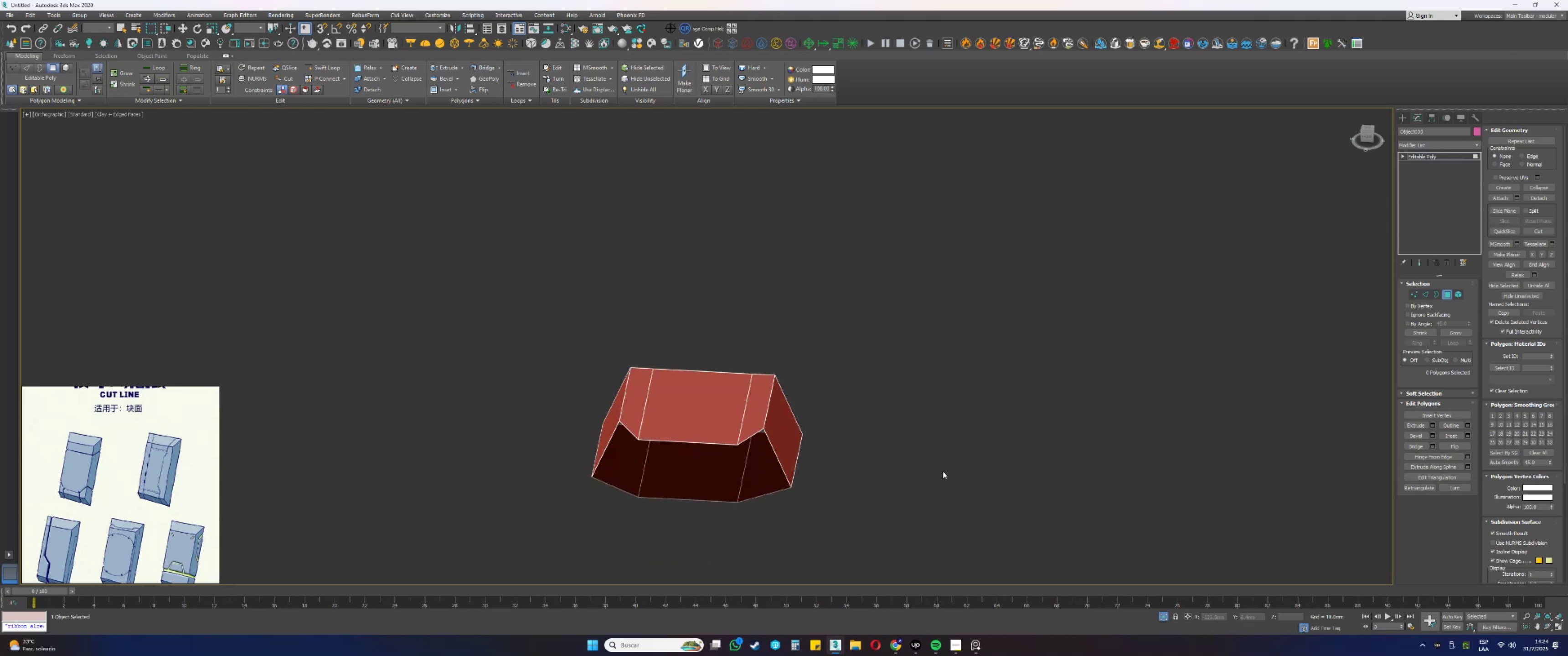 
key(4)
 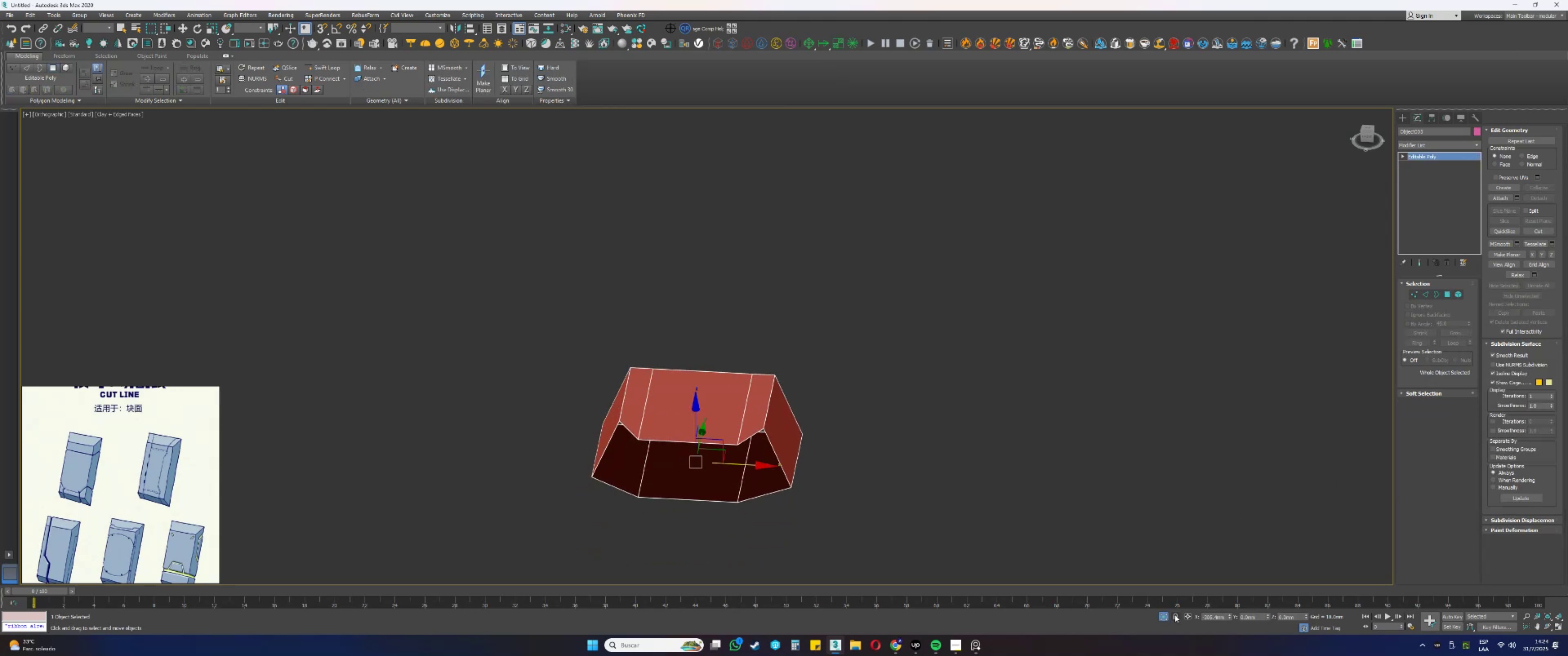 
left_click([1166, 614])
 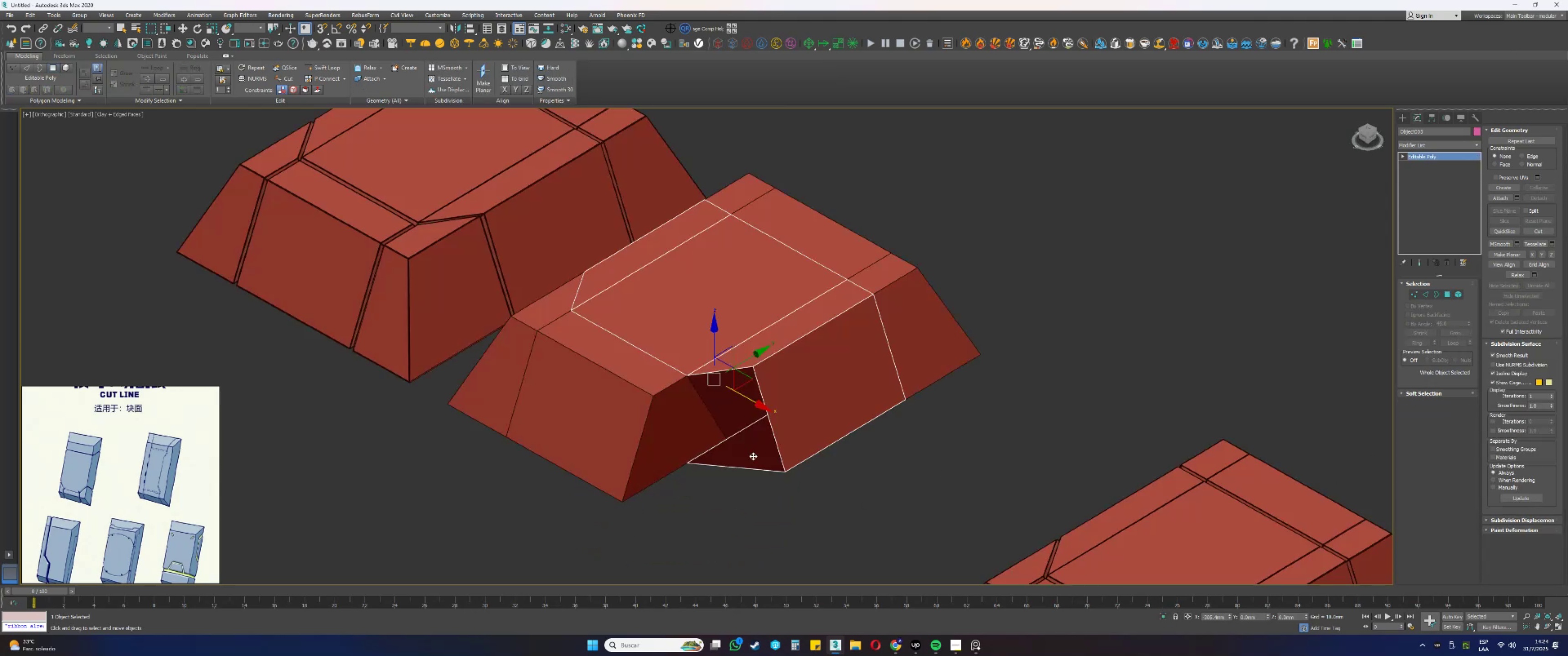 
left_click([667, 435])
 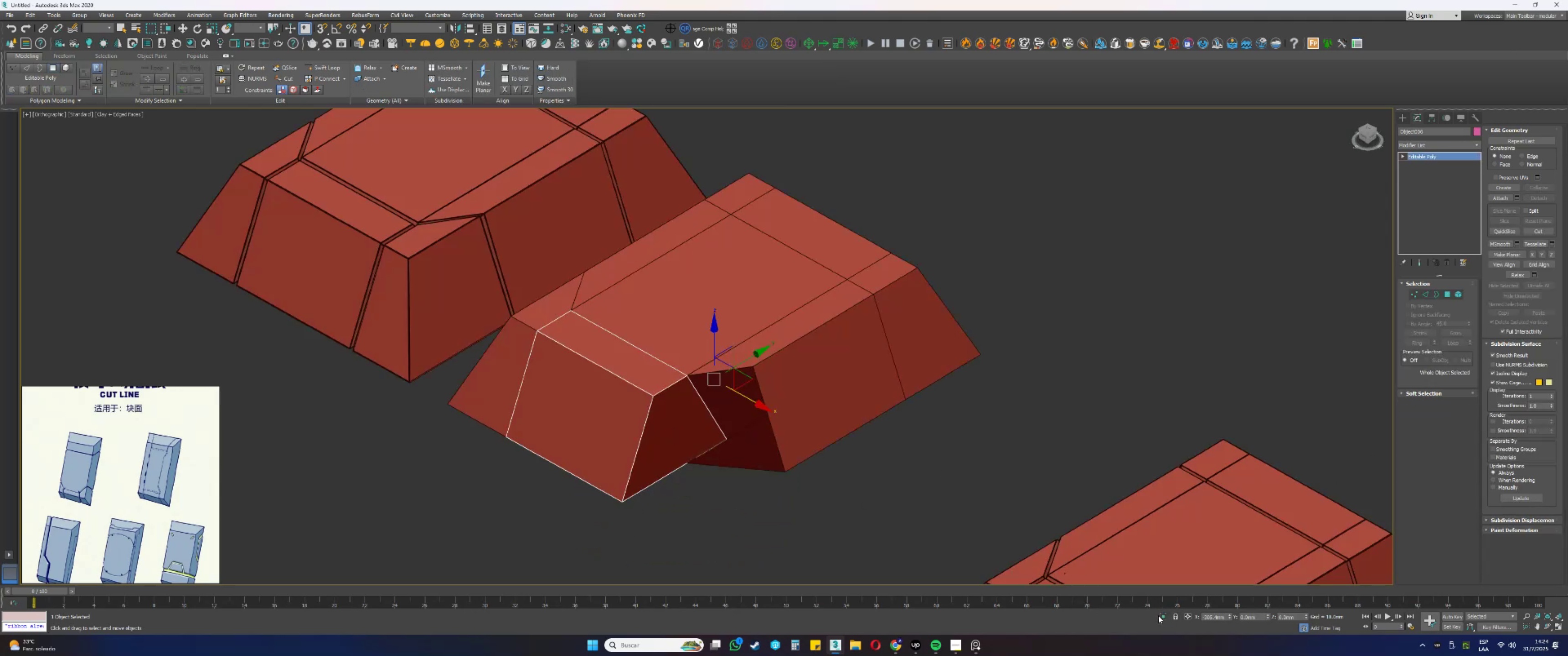 
hold_key(key=AltLeft, duration=0.36)
 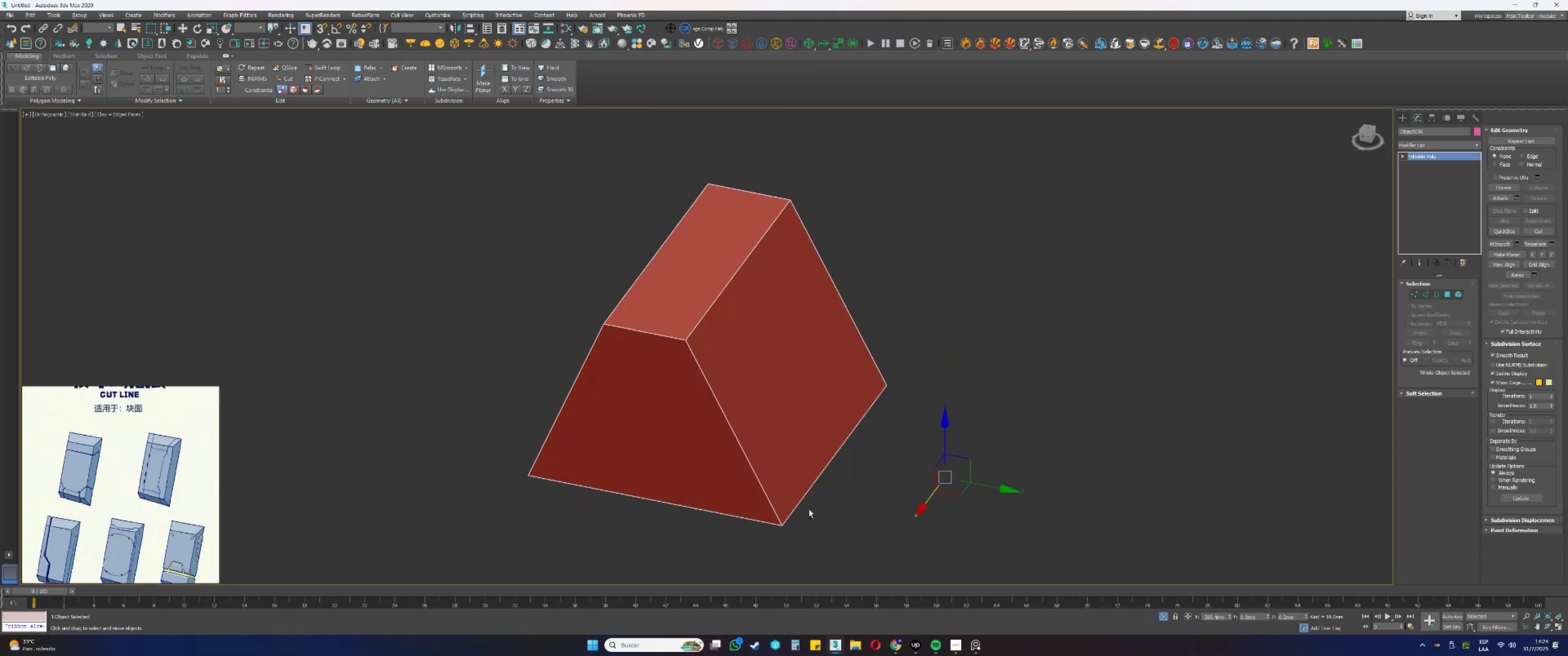 
key(4)
 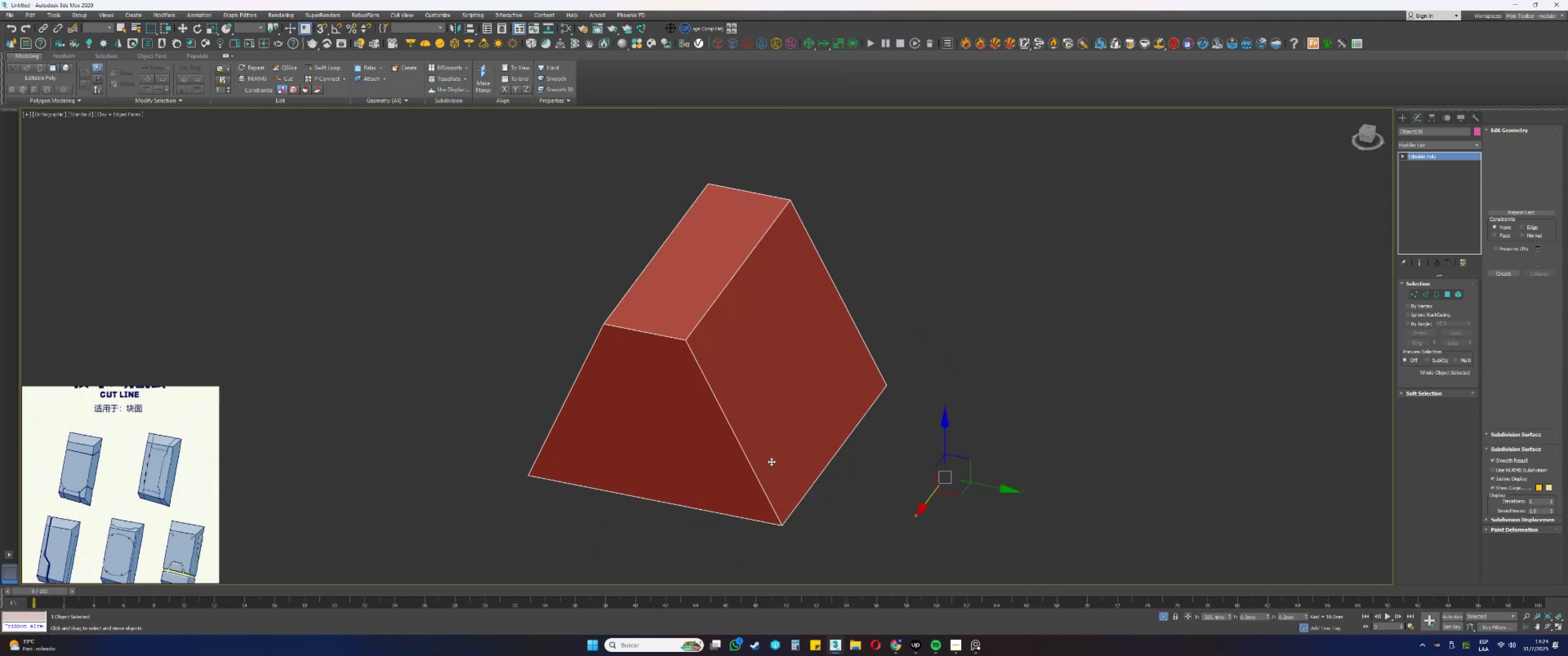 
left_click([771, 456])
 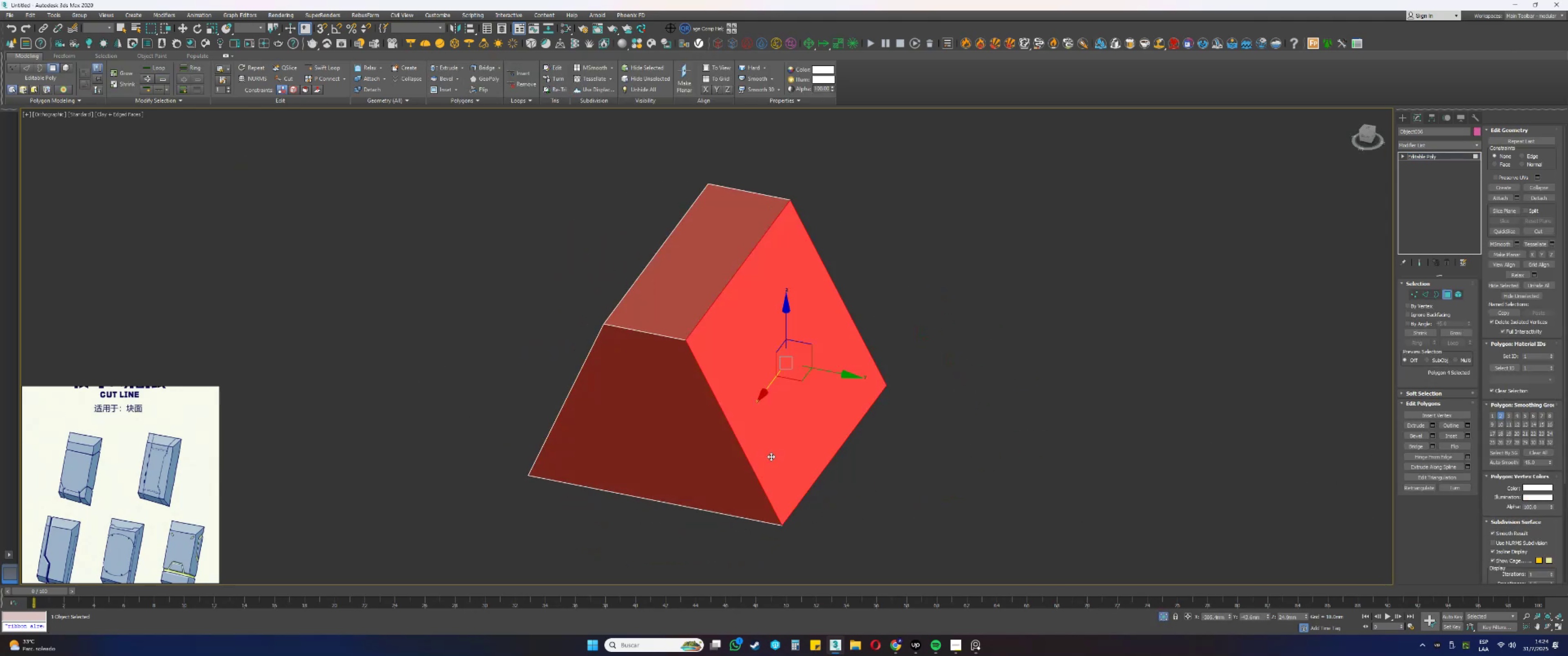 
key(Delete)
 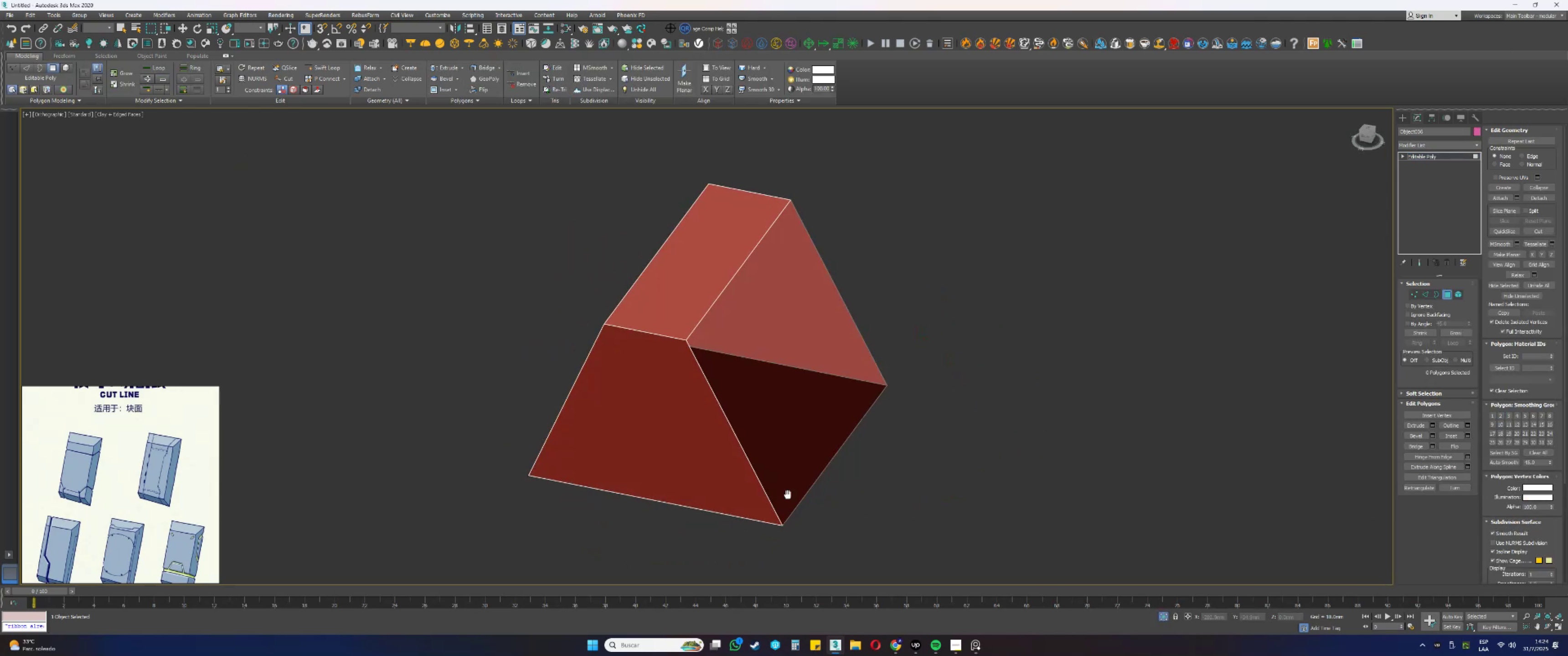 
key(4)
 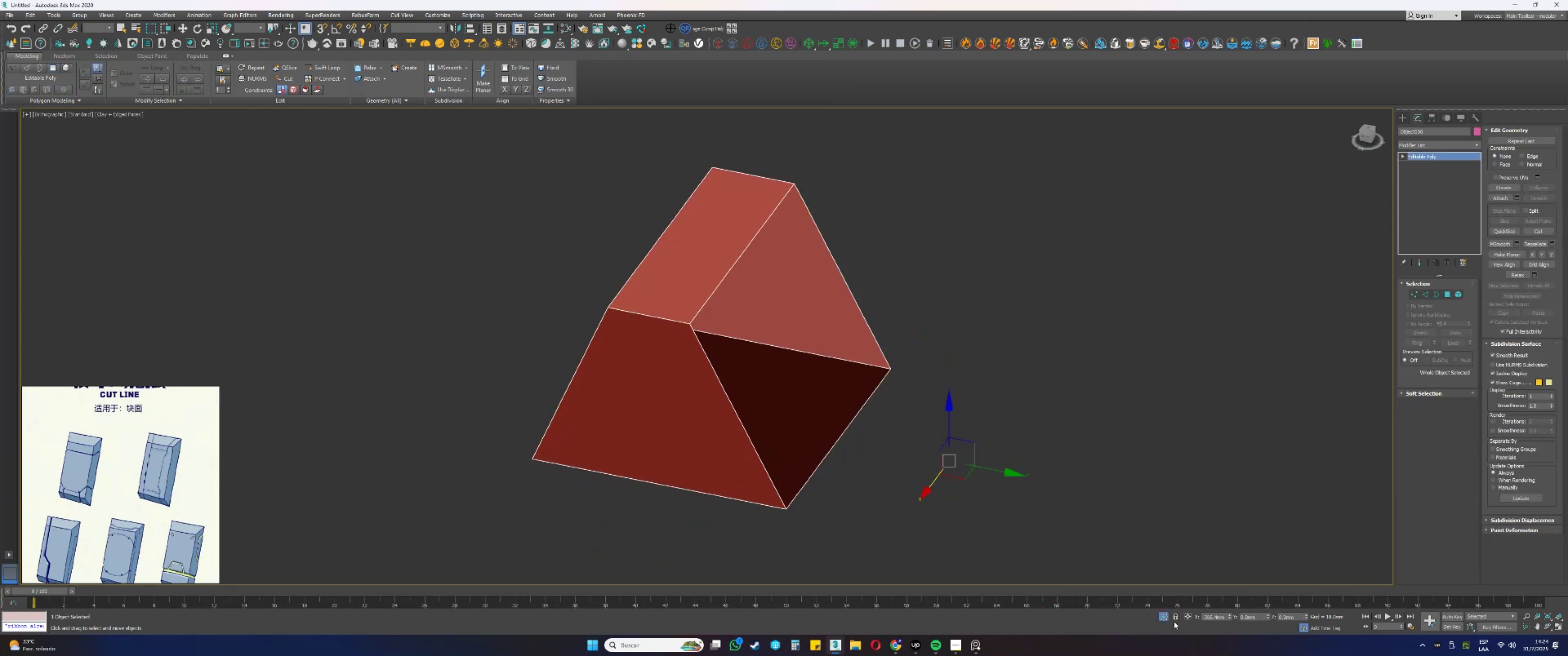 
left_click([1169, 617])
 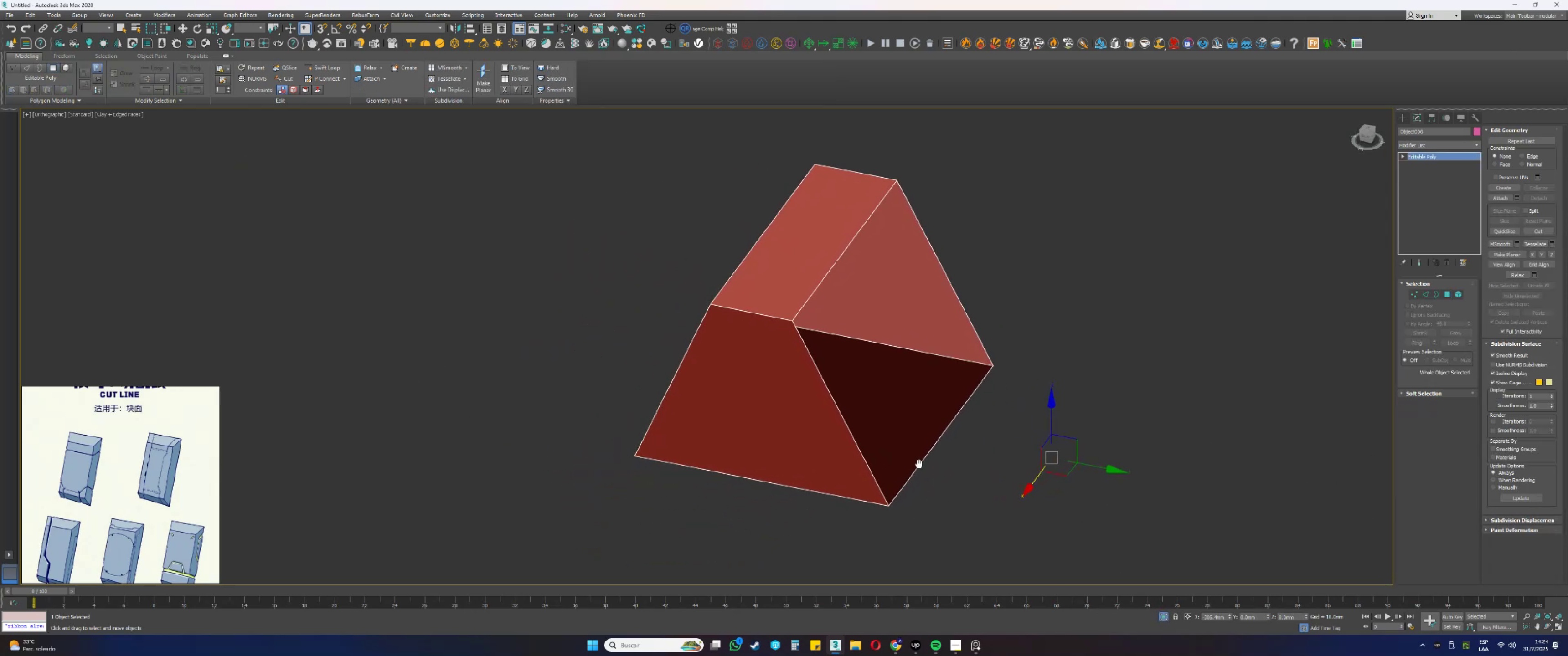 
hold_key(key=AltLeft, duration=1.53)
 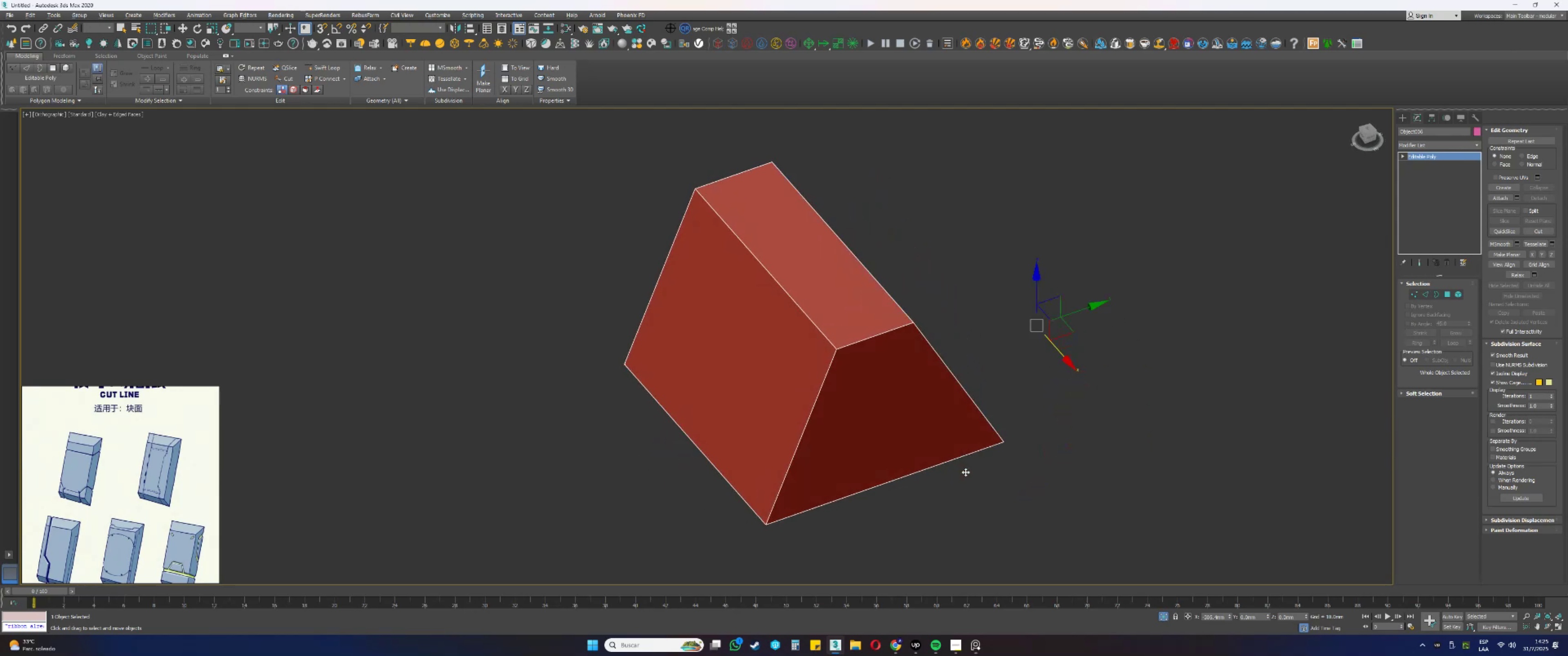 
hold_key(key=AltLeft, duration=0.89)
 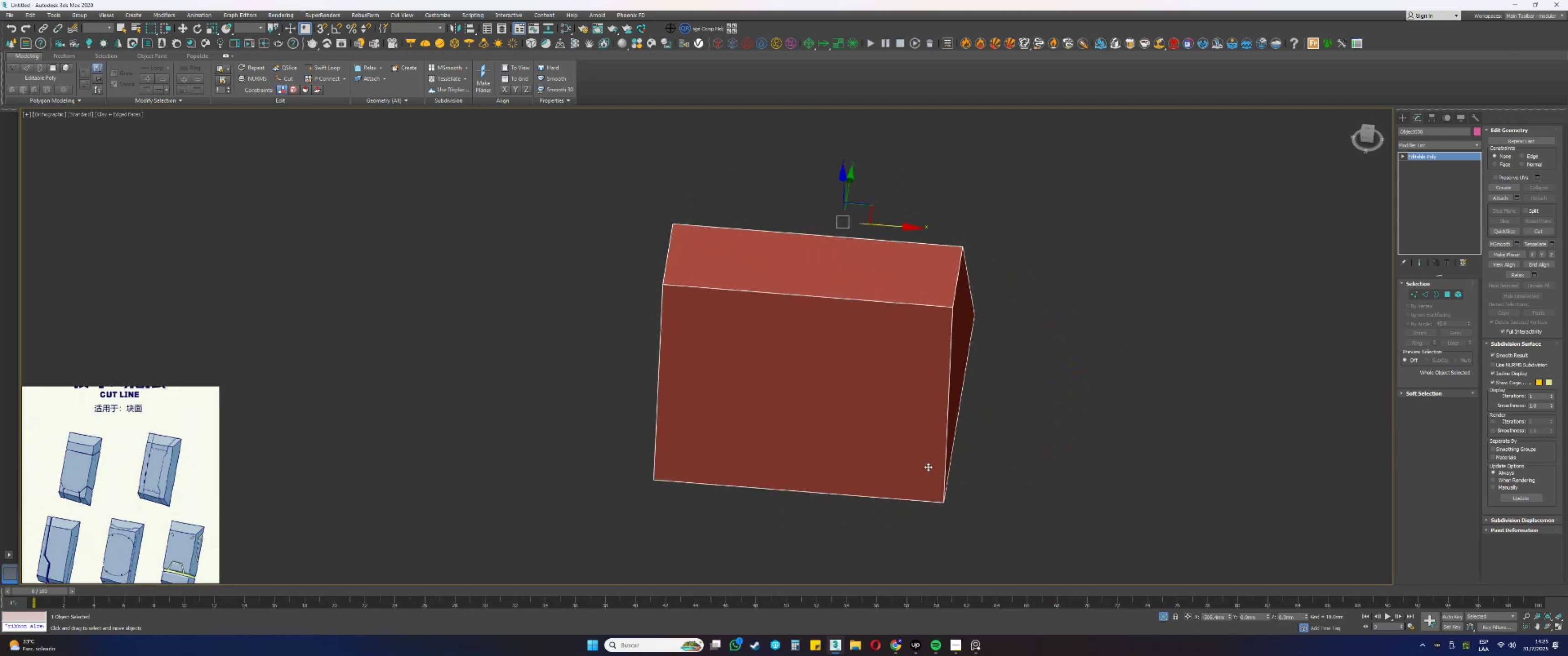 
left_click([928, 467])
 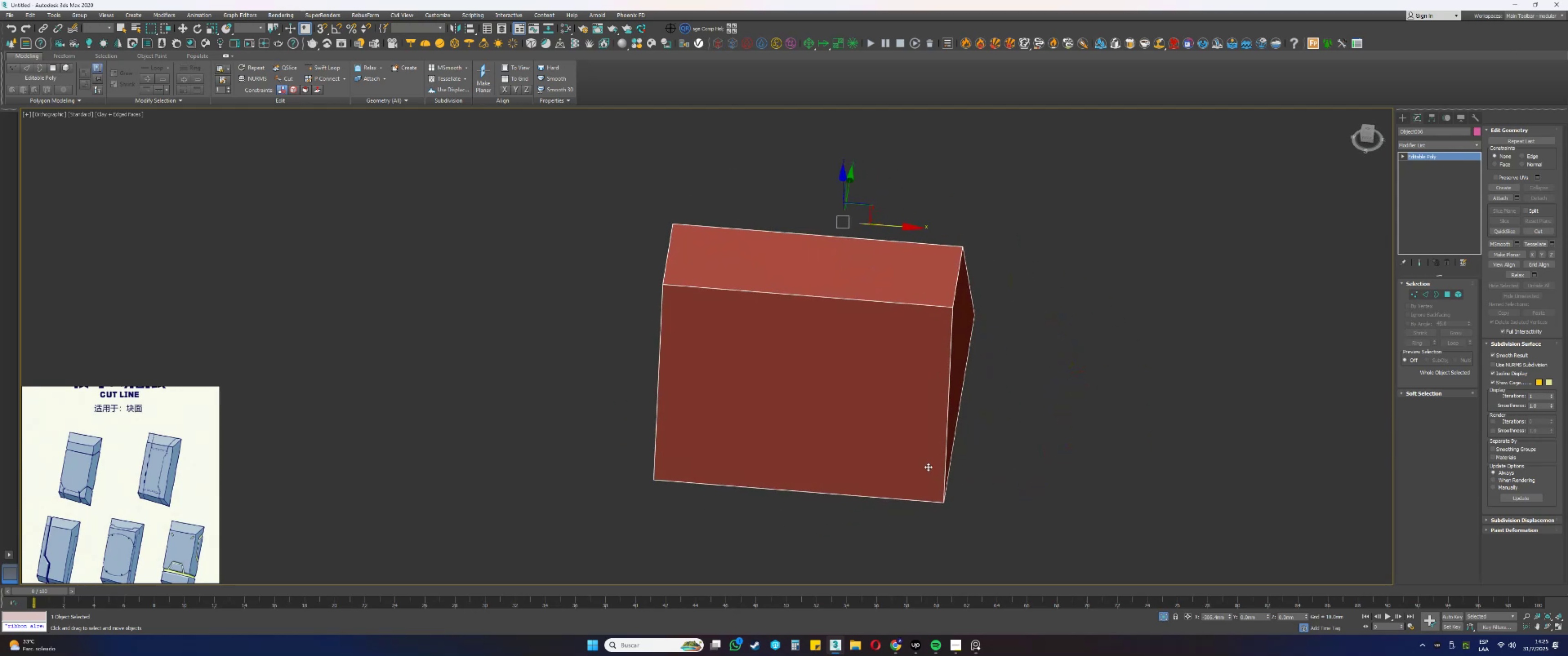 
hold_key(key=AltLeft, duration=1.46)
 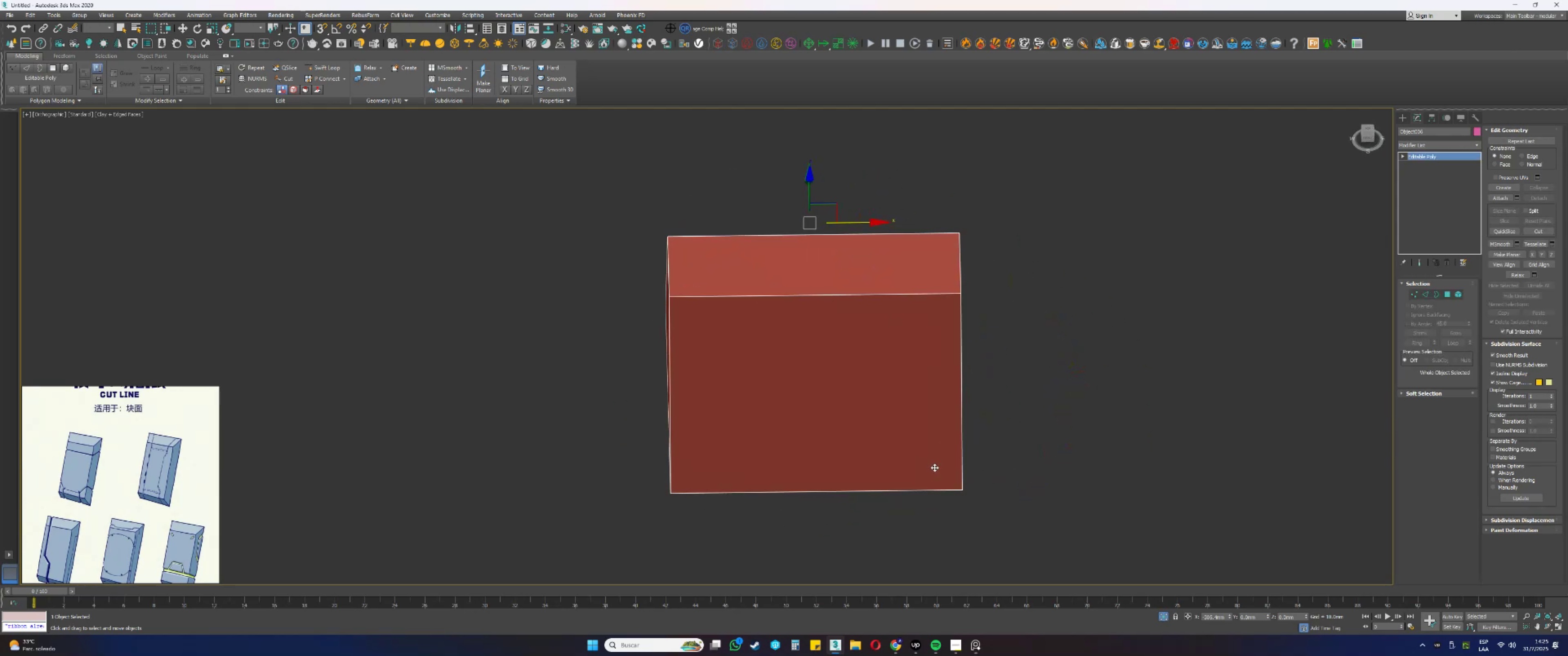 
hold_key(key=AltLeft, duration=1.5)
 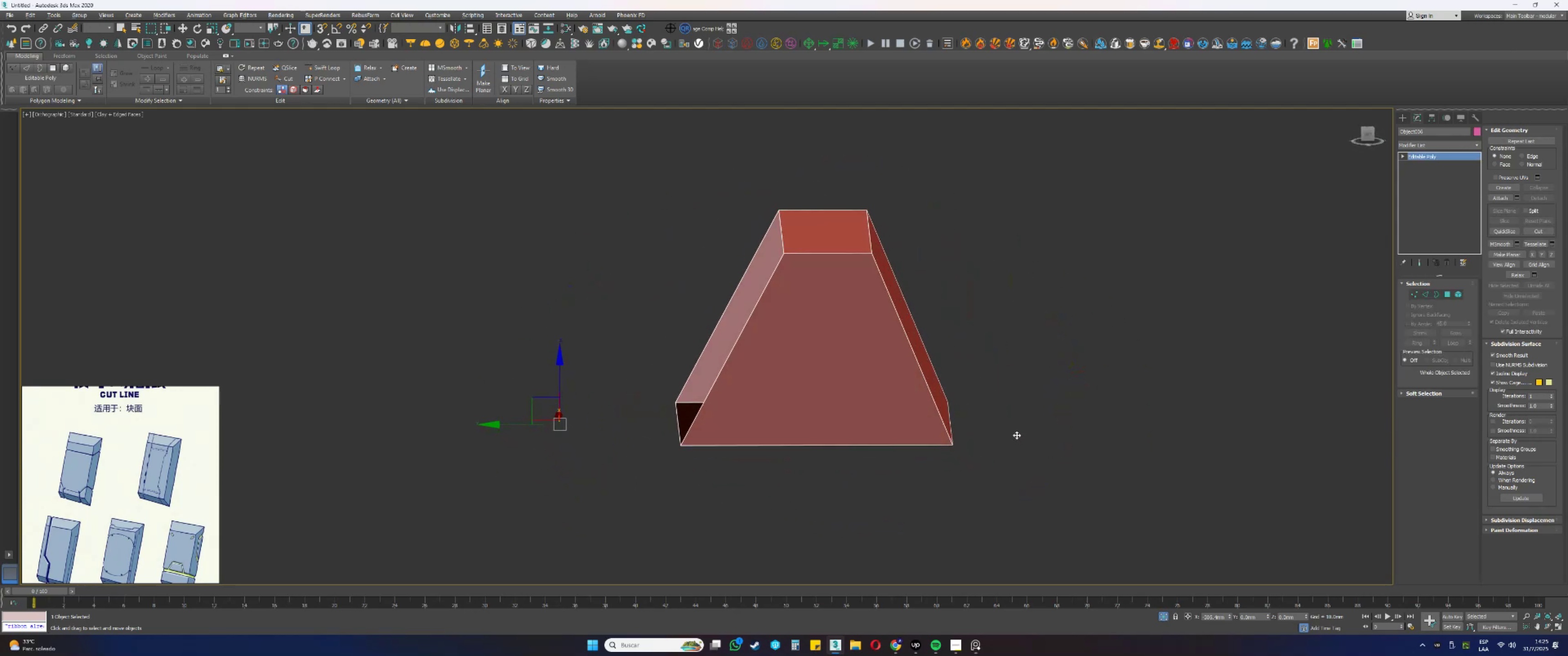 
hold_key(key=AltLeft, duration=1.51)
 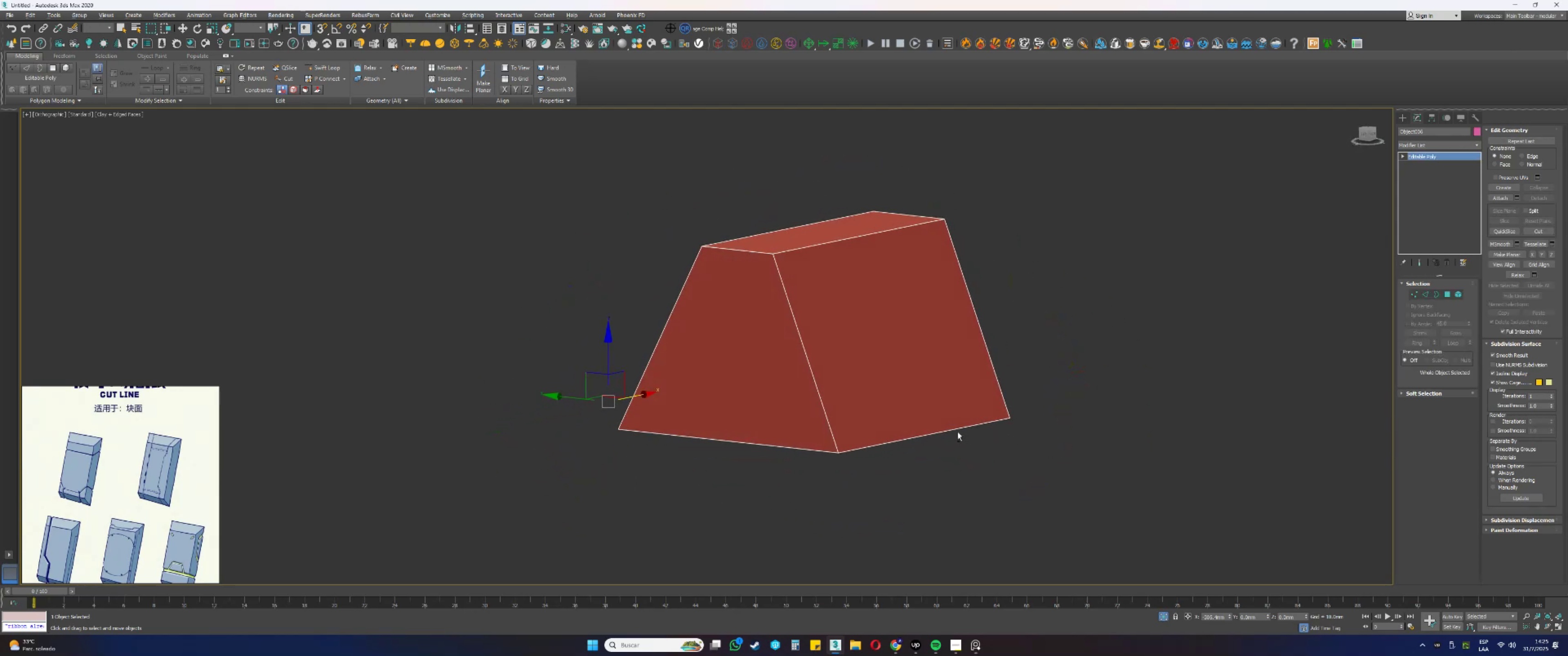 
key(Alt+AltLeft)
 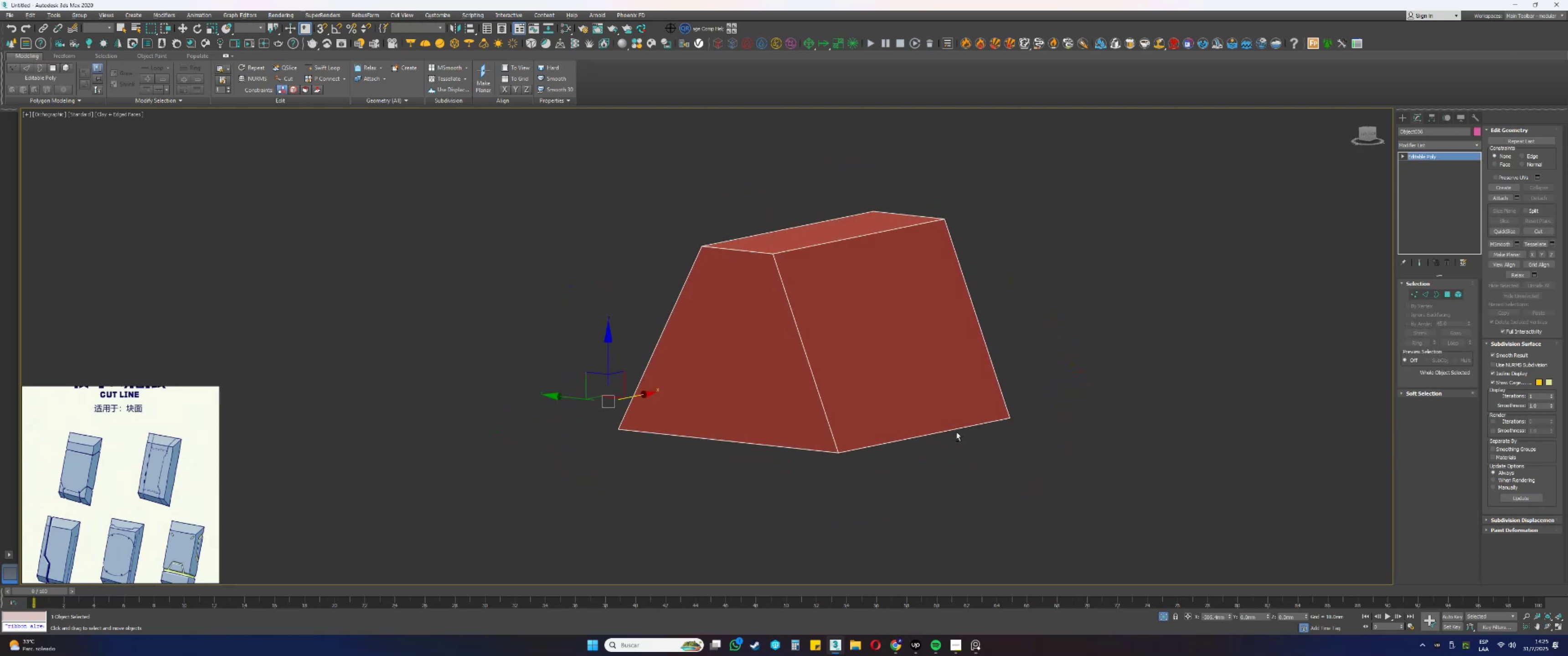 
key(Alt+AltLeft)
 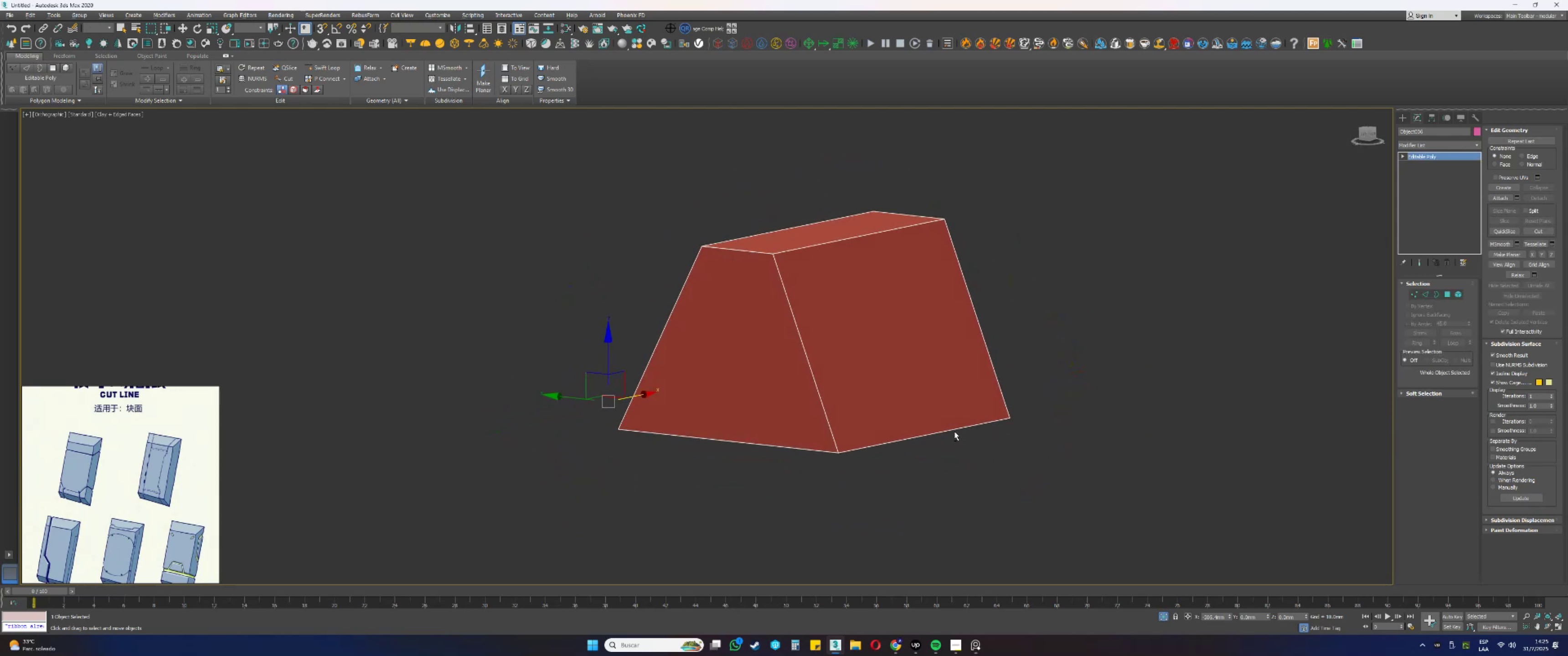 
key(Alt+AltLeft)
 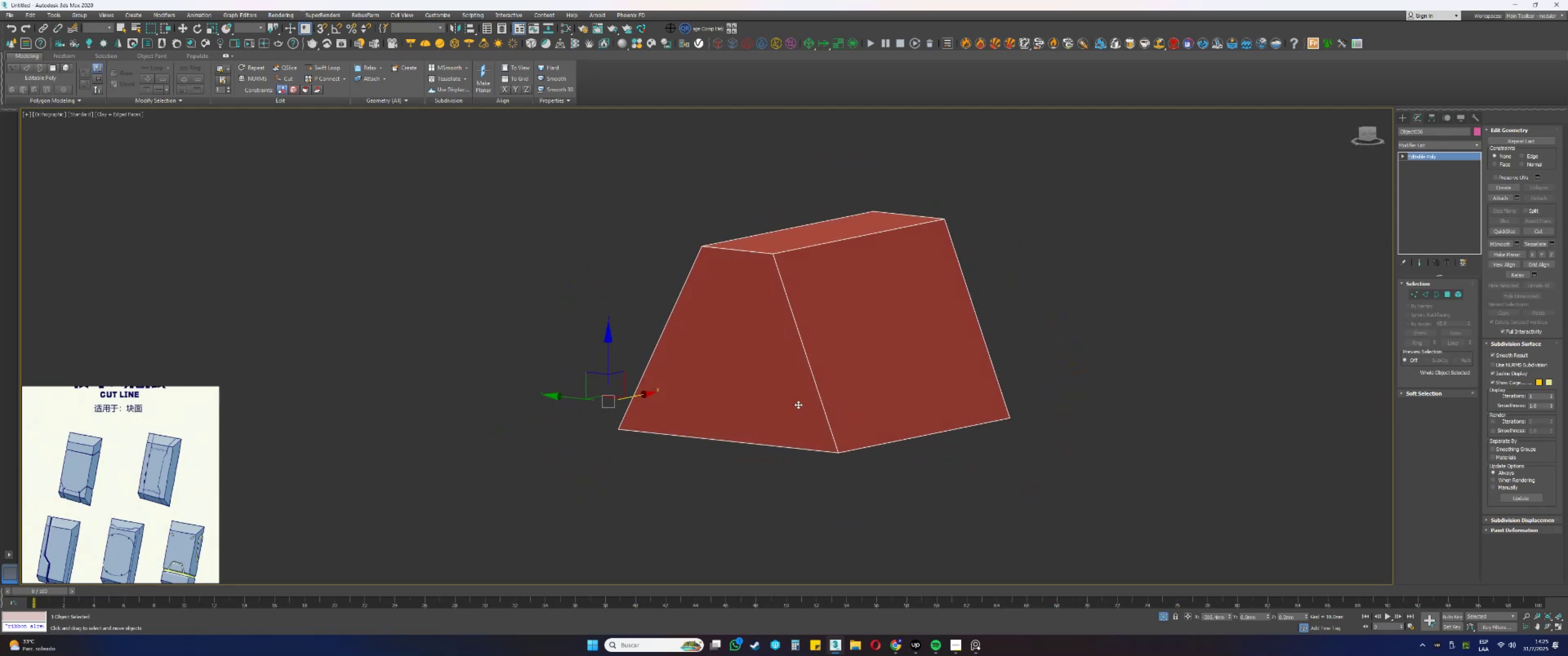 
key(4)
 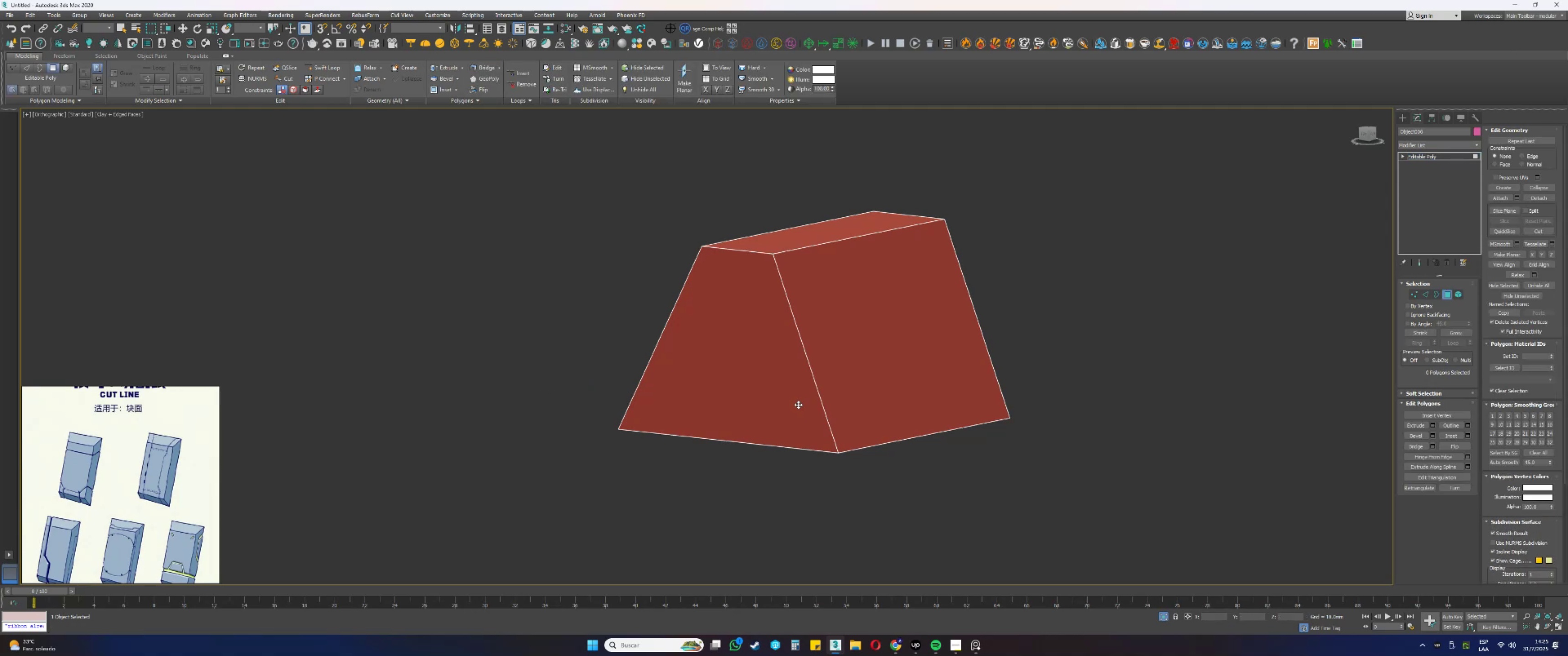 
left_click([798, 404])
 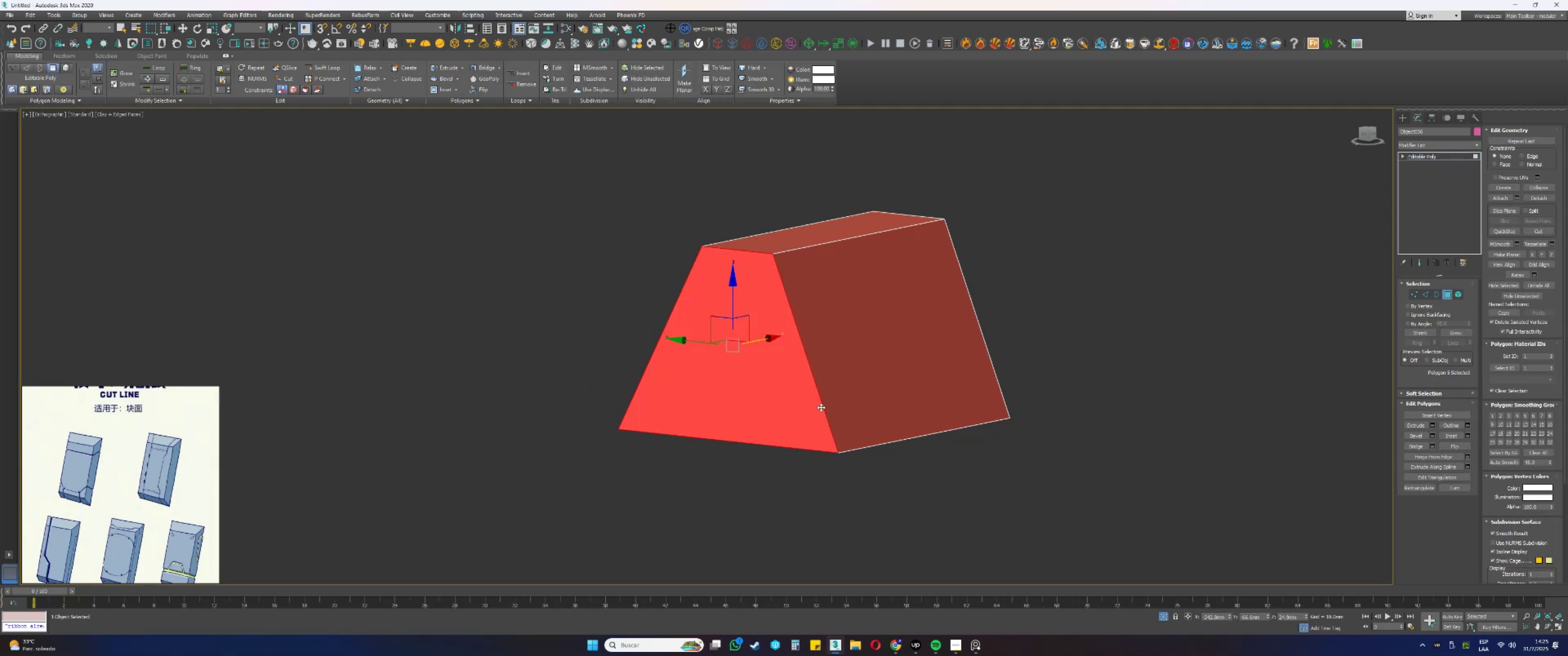 
hold_key(key=AltLeft, duration=0.44)
 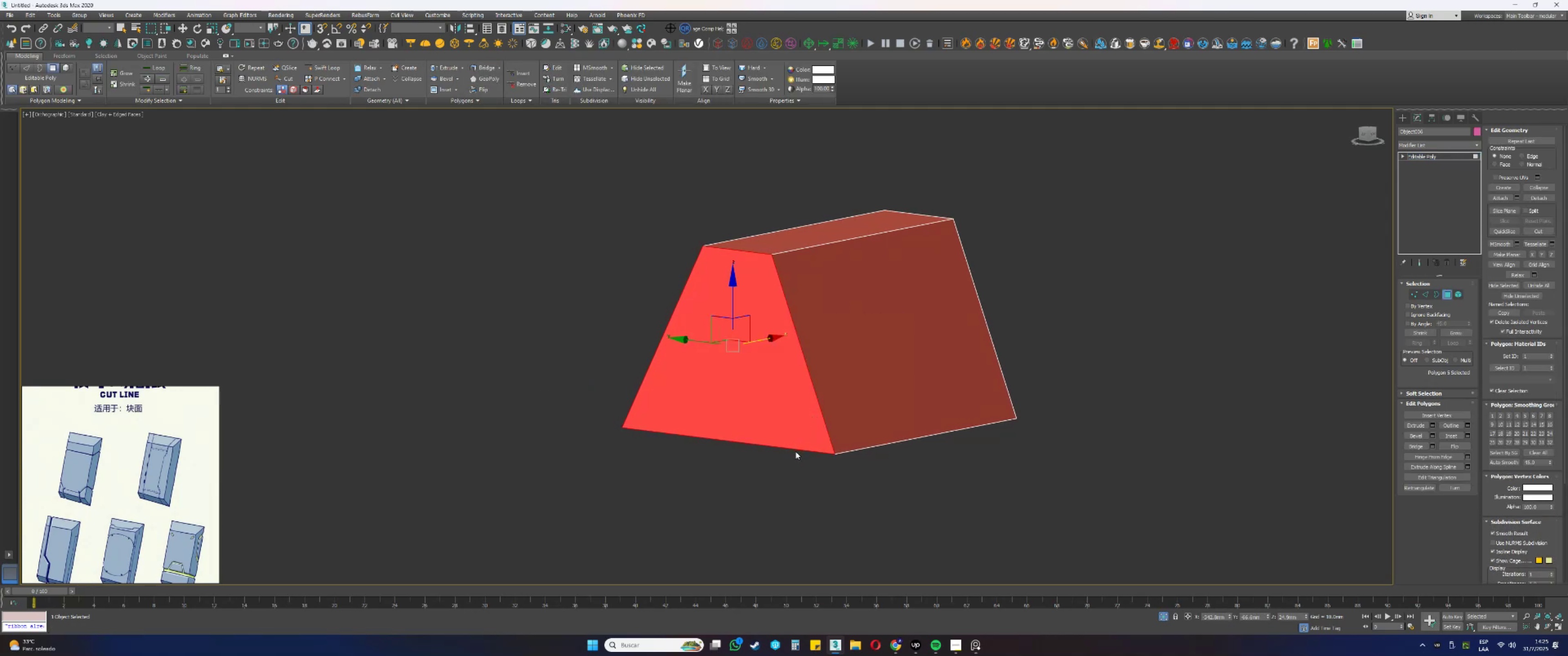 
wait(6.85)
 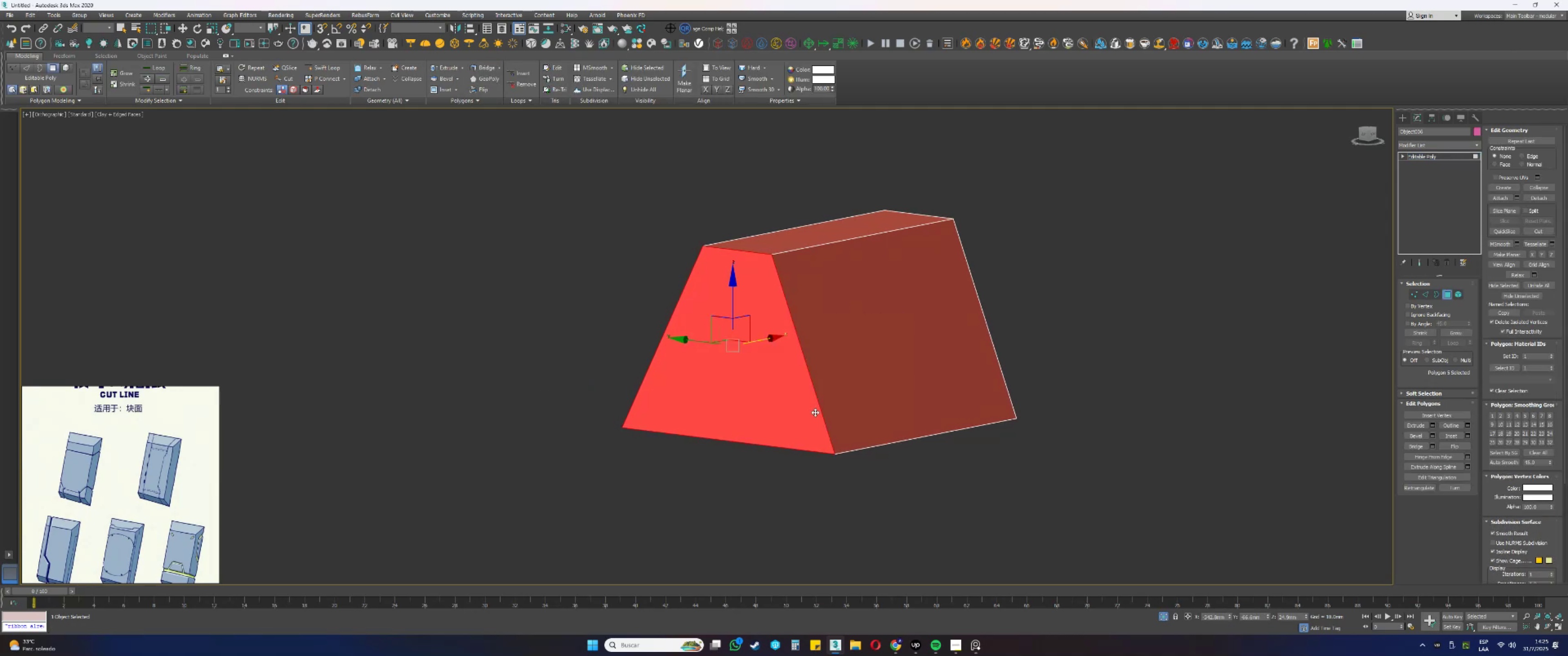 
mouse_move([786, 473])
 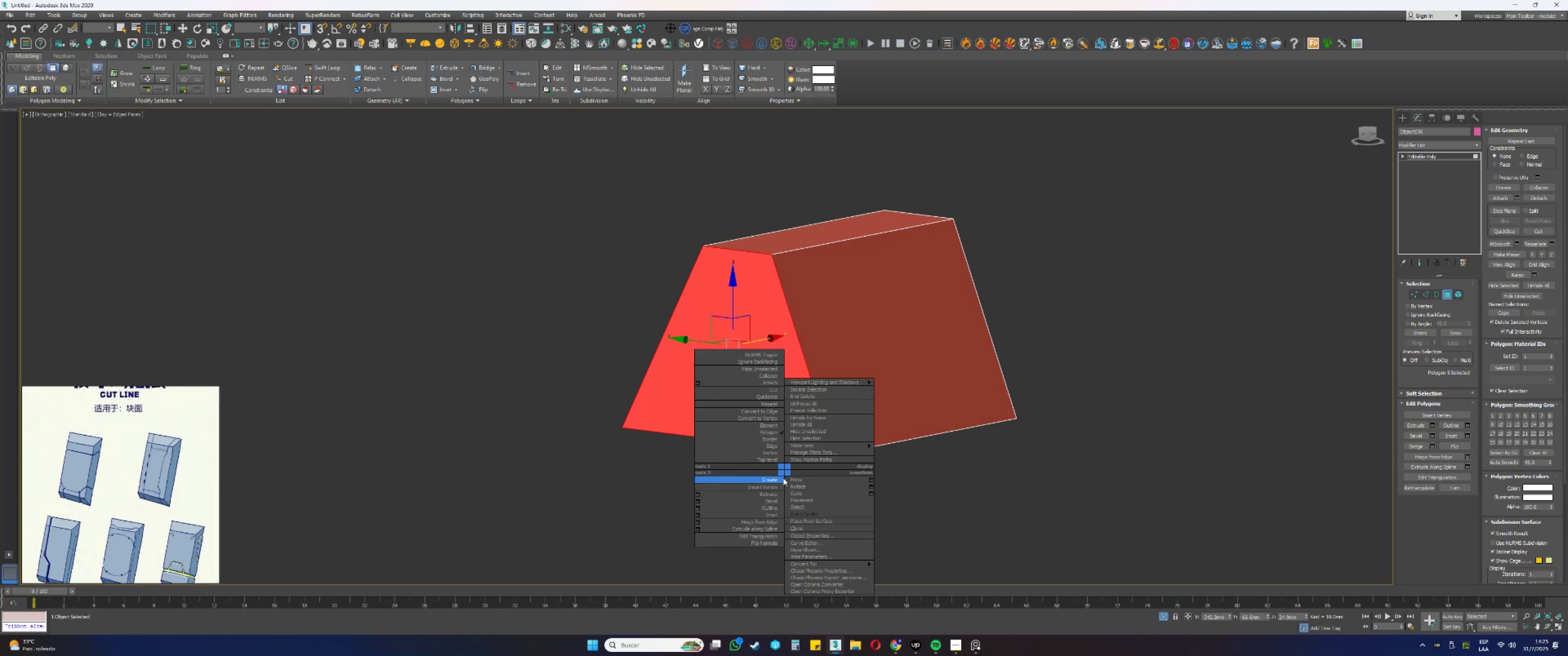 
mouse_move([776, 492])
 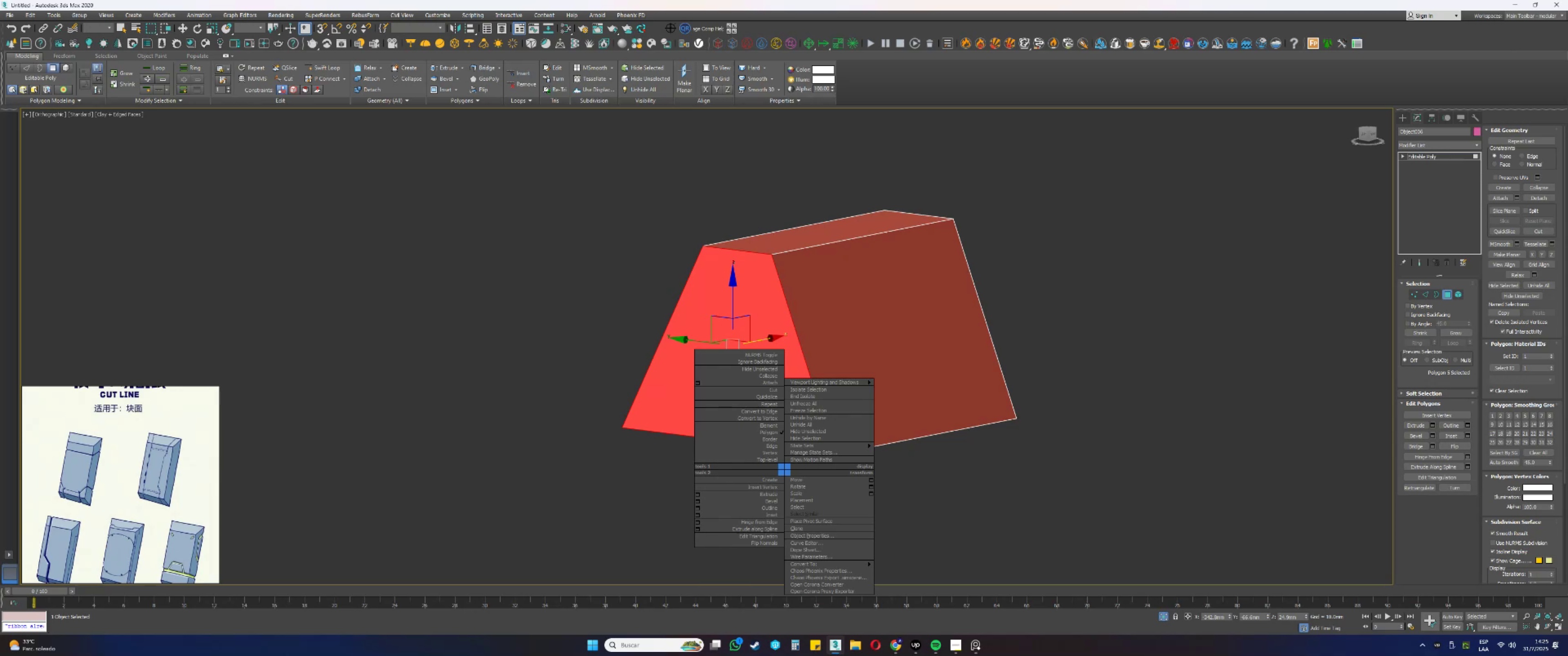 
wait(23.85)
 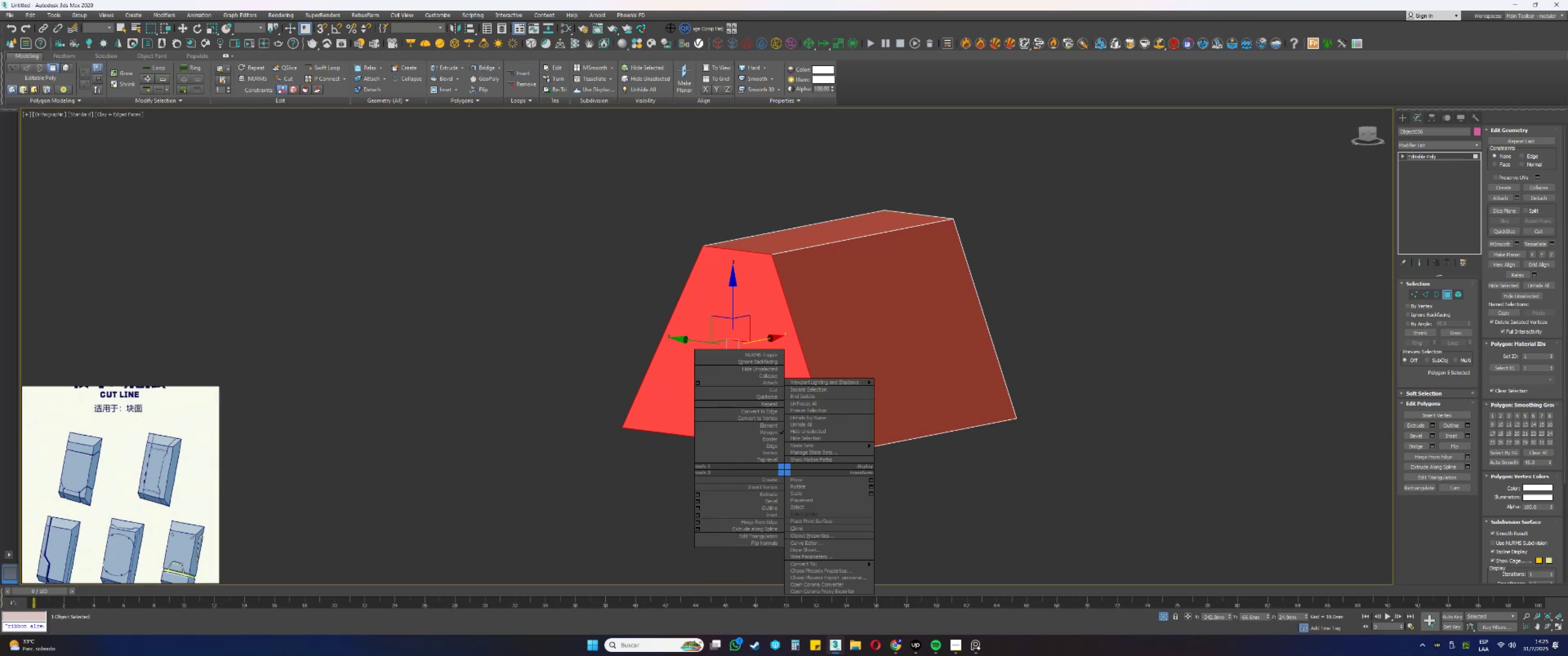 
hold_key(key=AltLeft, duration=1.26)
 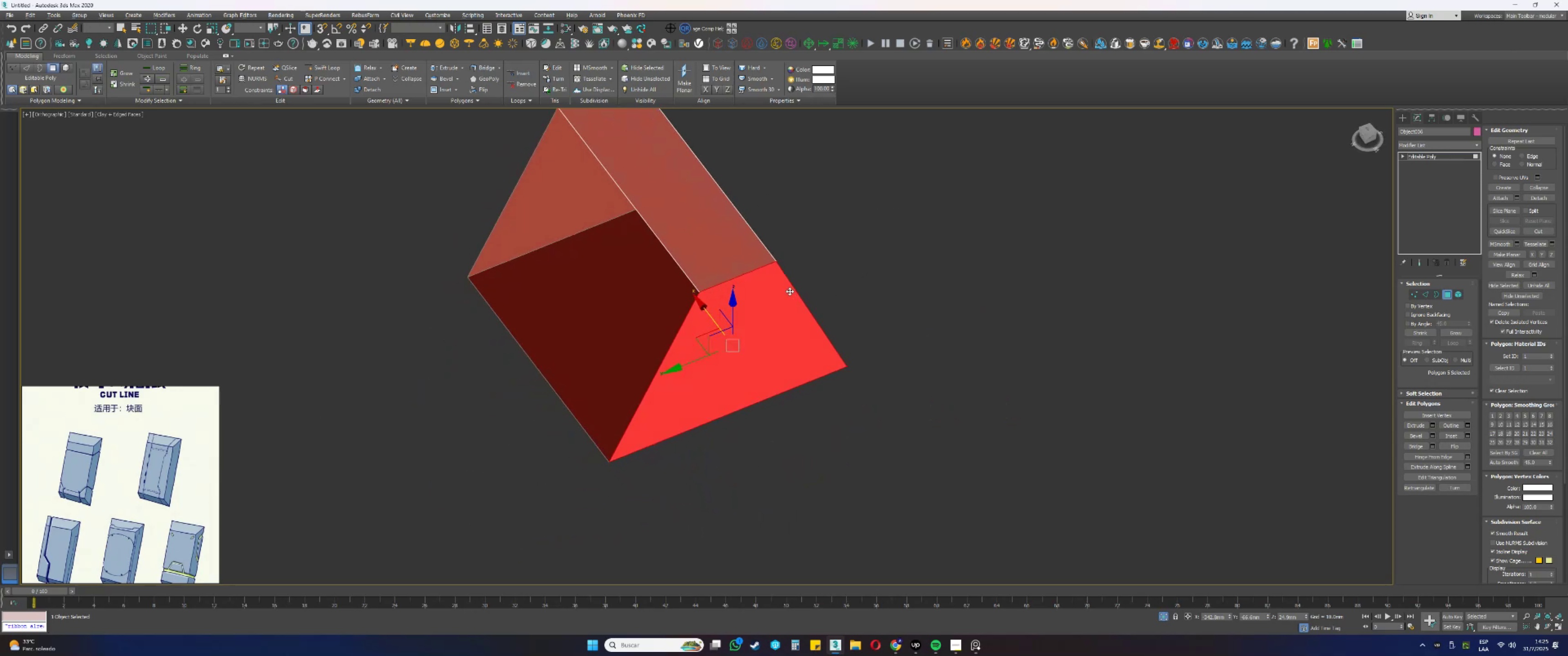 
scroll: coordinate [789, 291], scroll_direction: up, amount: 1.0
 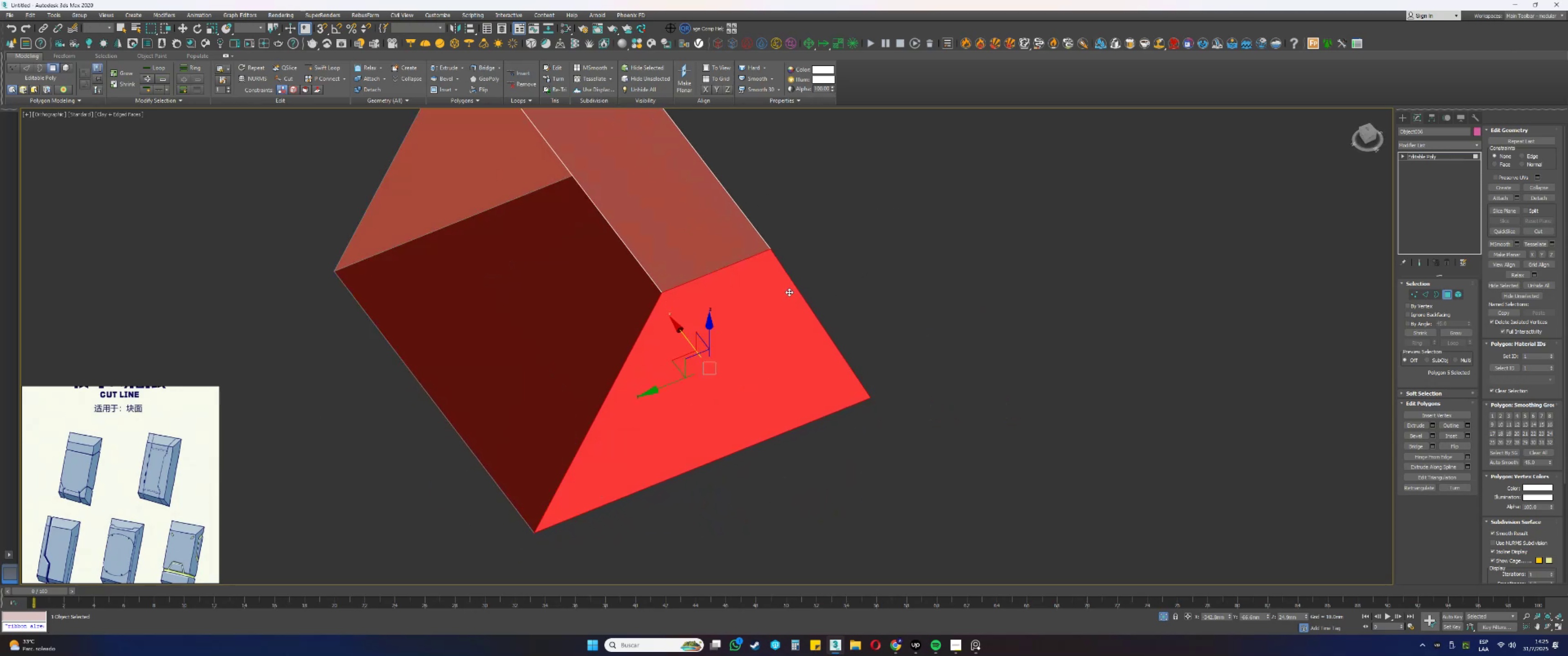 
key(Delete)
 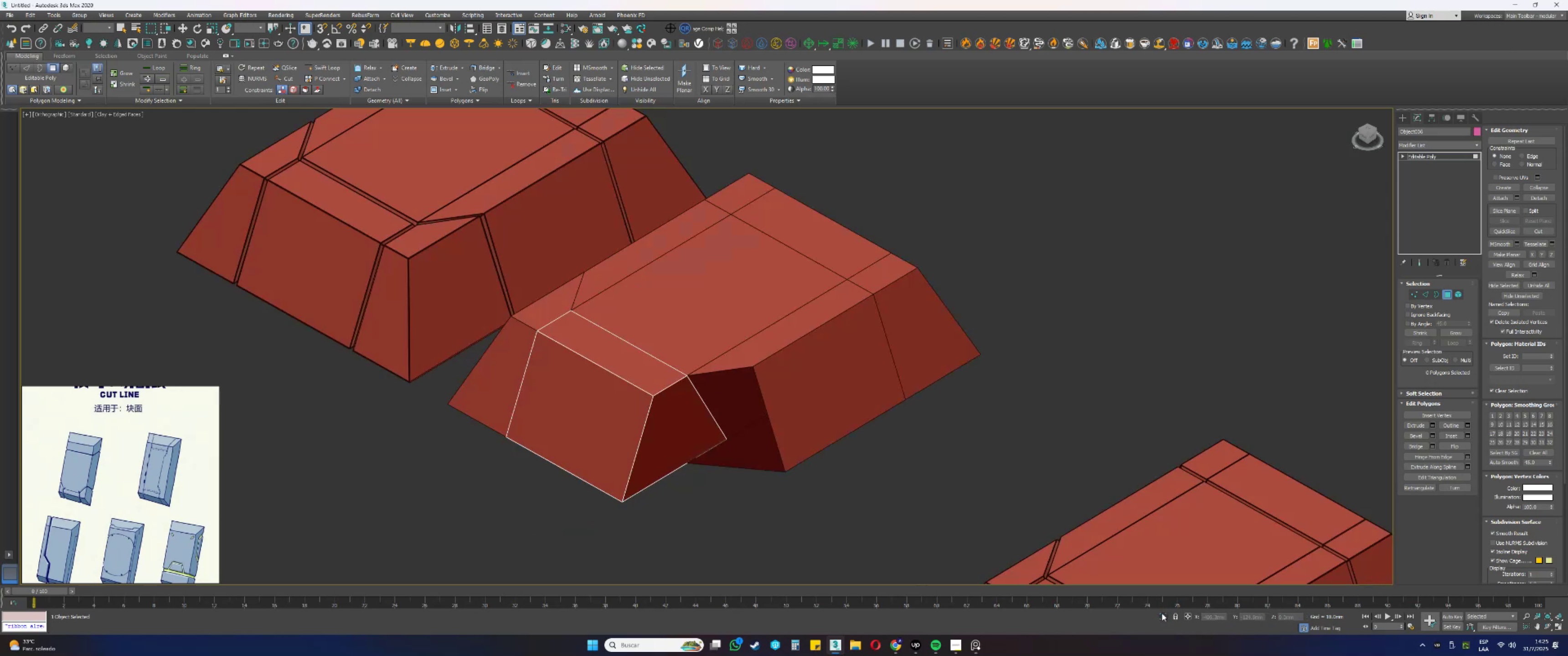 
hold_key(key=AltLeft, duration=0.88)
 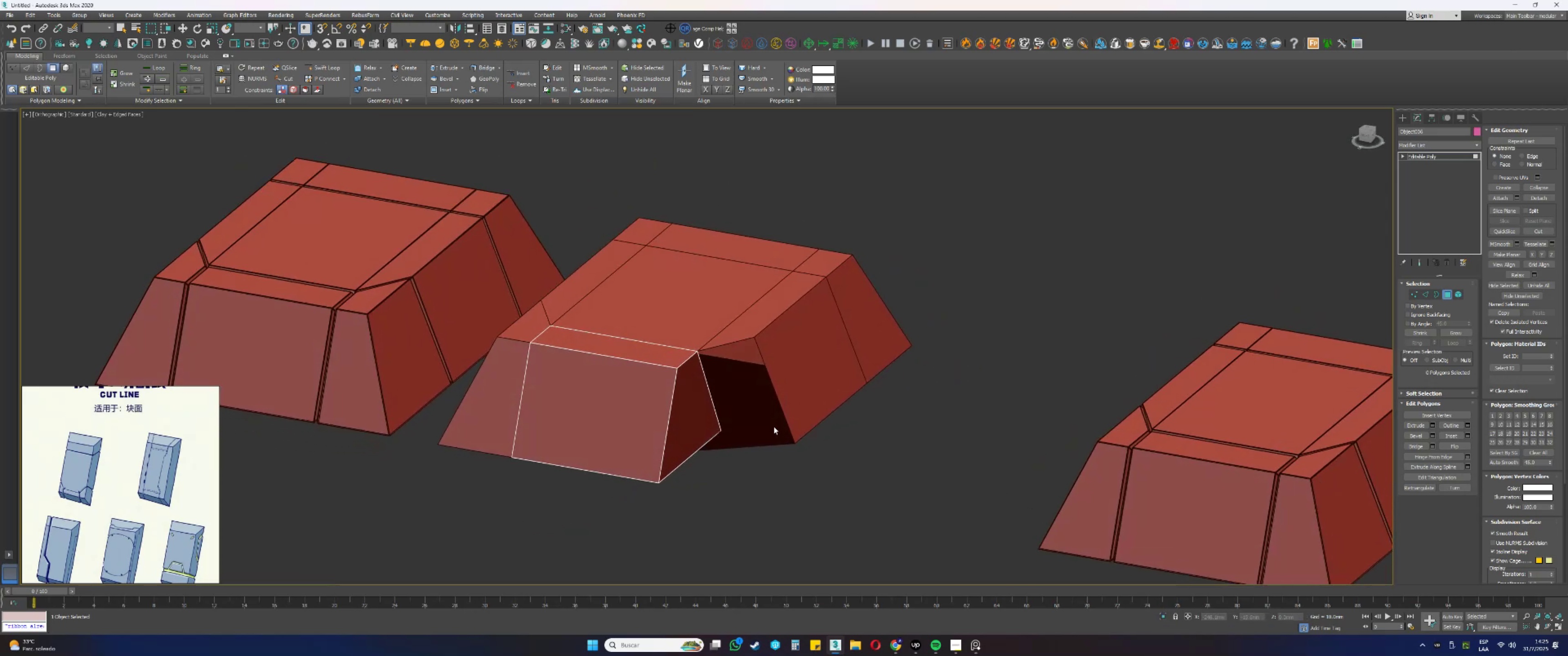 
key(Control+ControlLeft)
 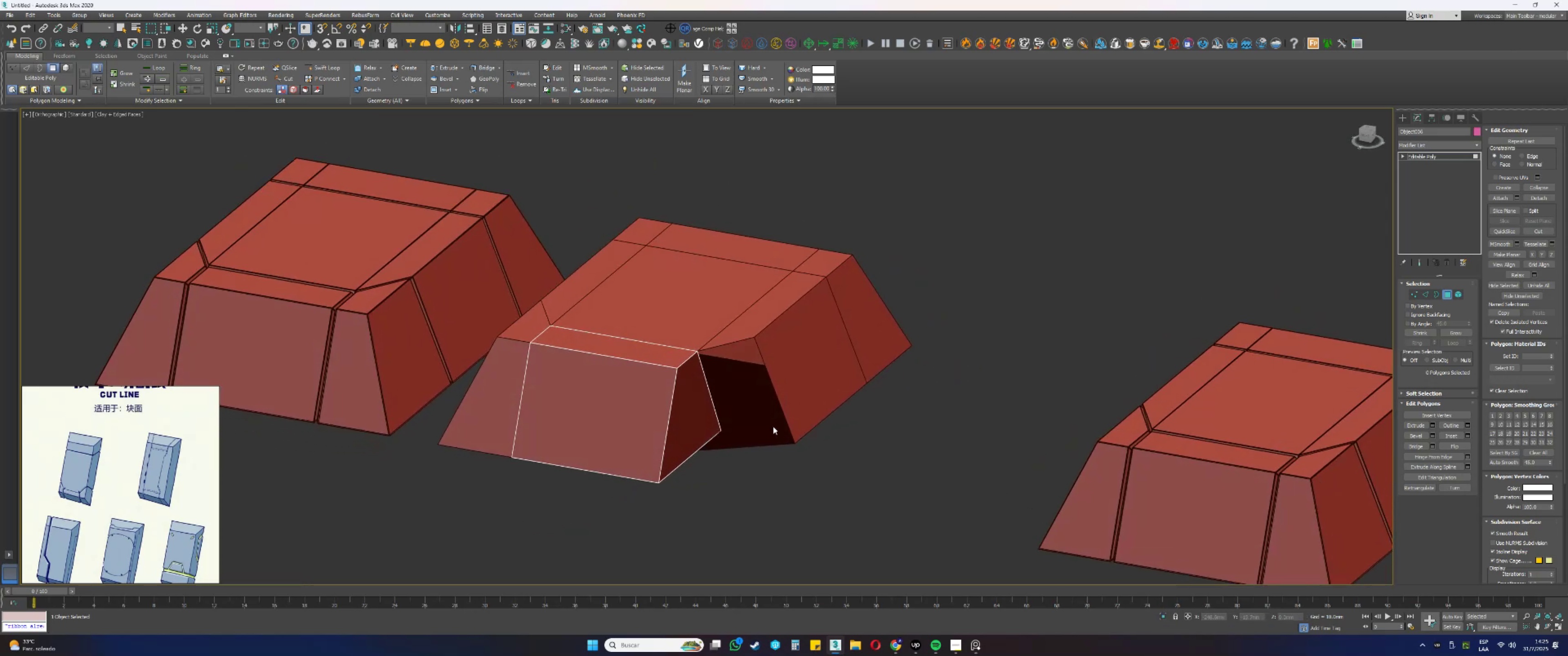 
key(Control+Z)
 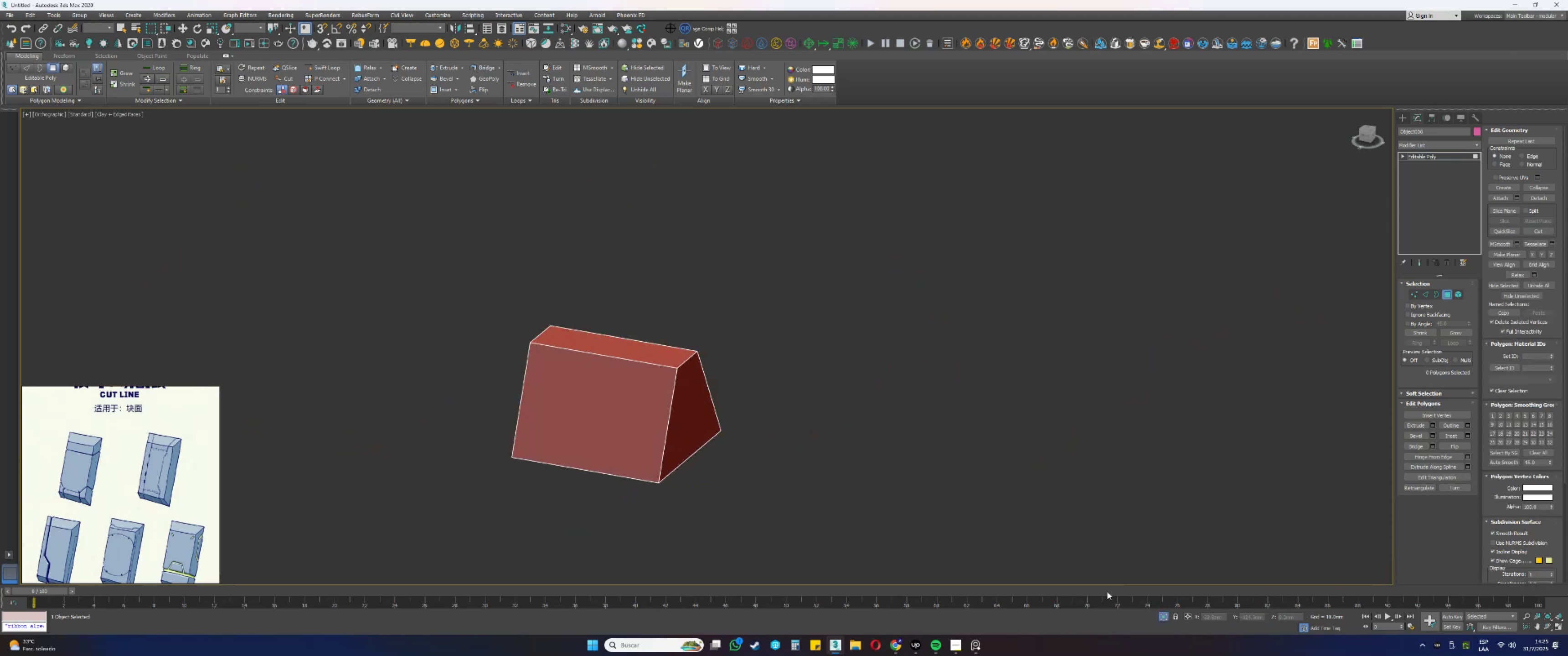 
left_click([1168, 613])
 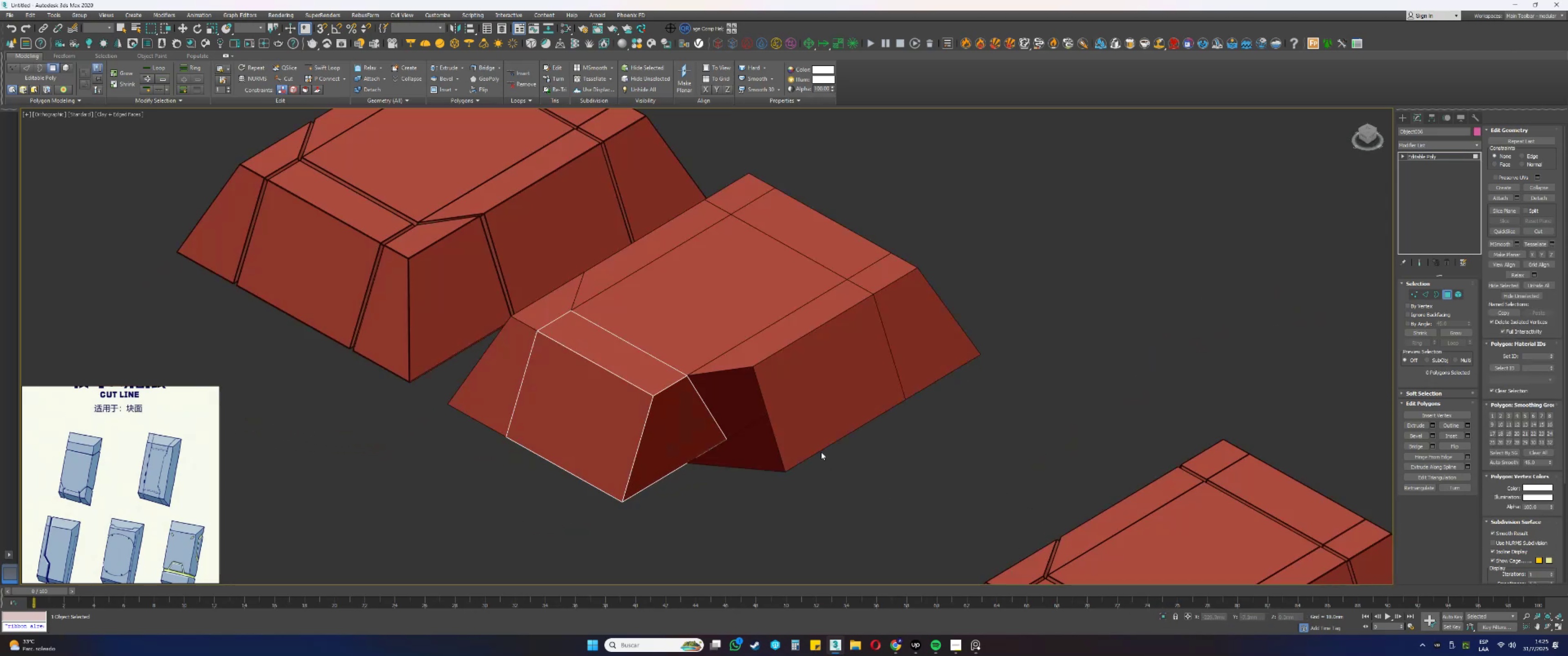 
left_click([696, 432])
 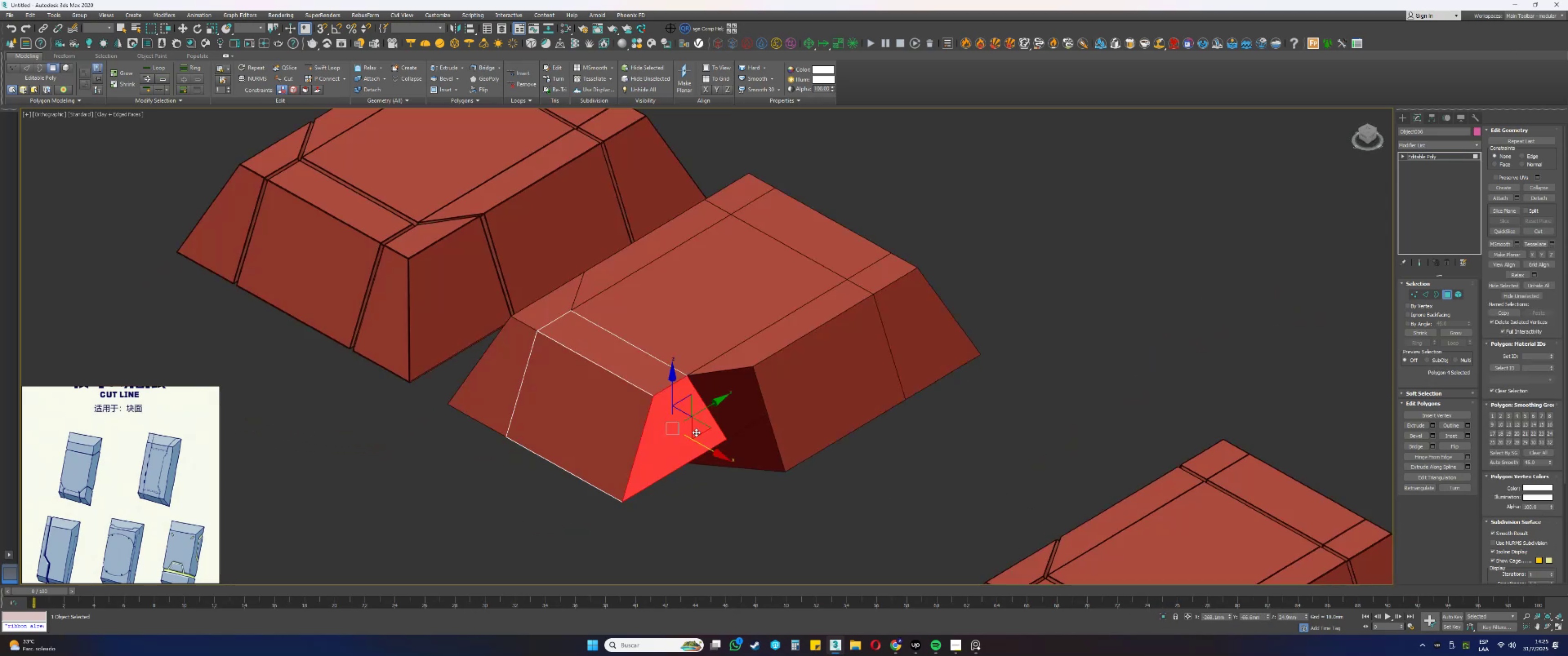 
key(Q)
 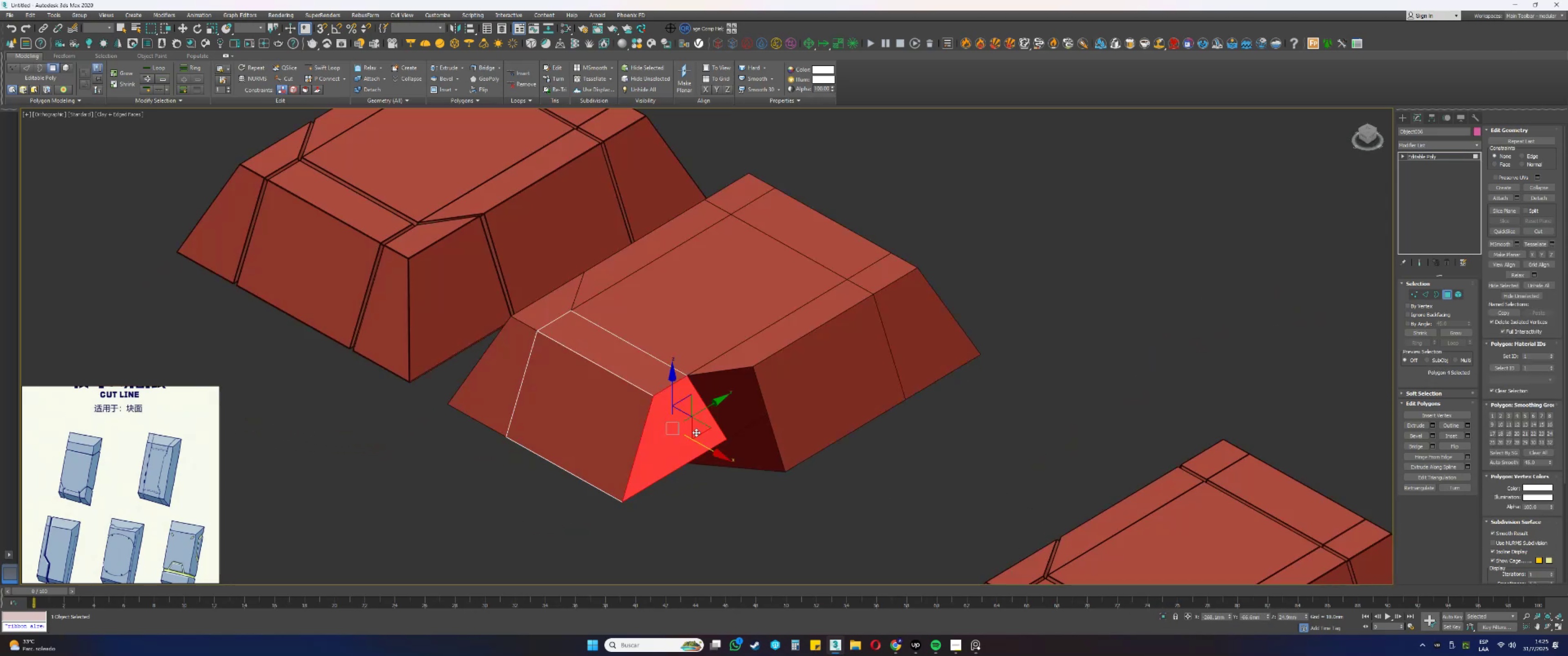 
hold_key(key=AltLeft, duration=0.38)
 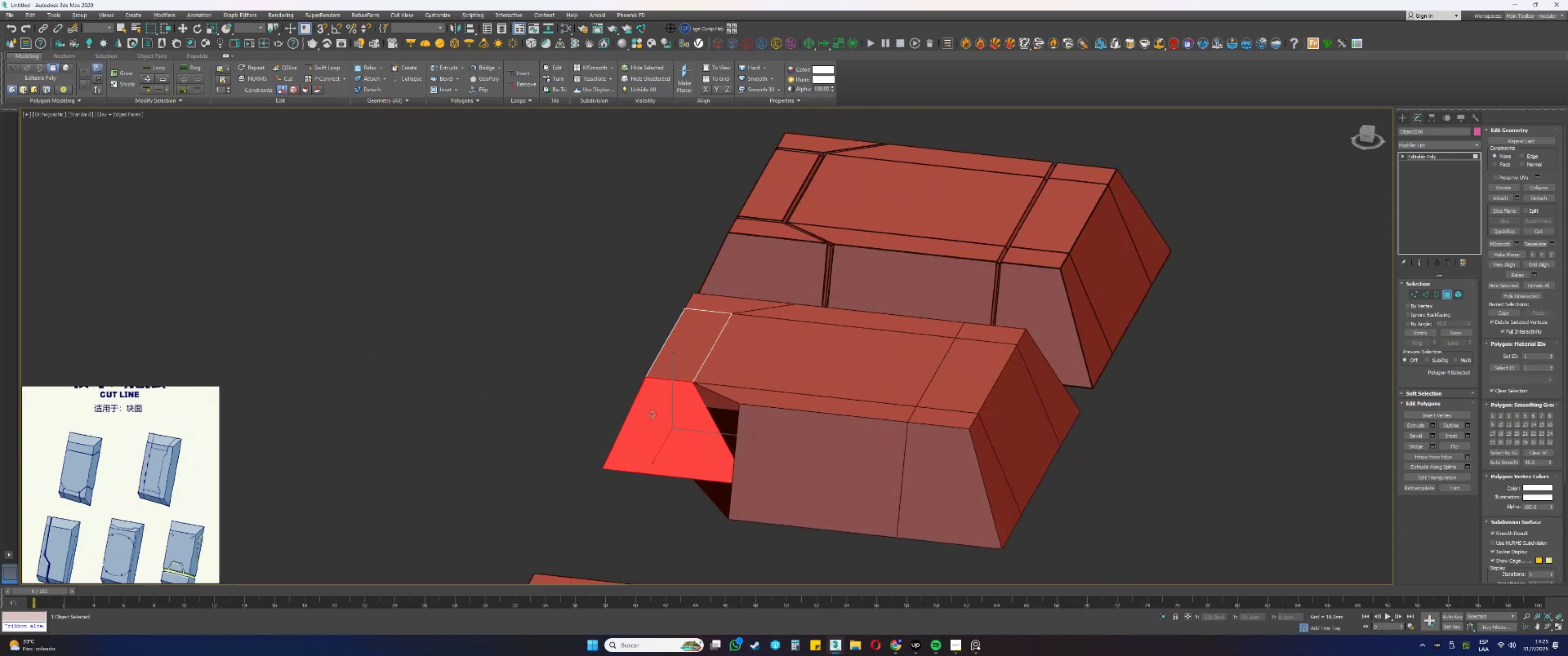 
key(F3)
 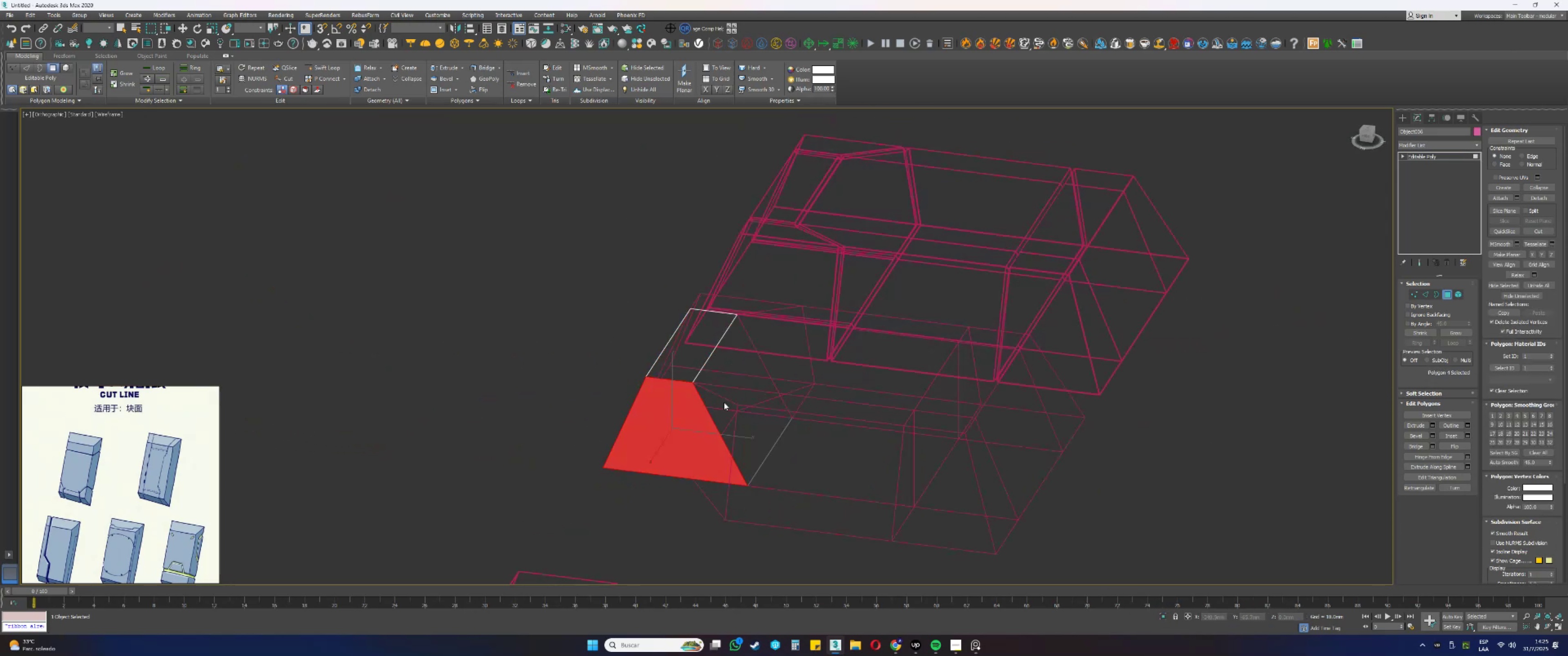 
key(Alt+AltLeft)
 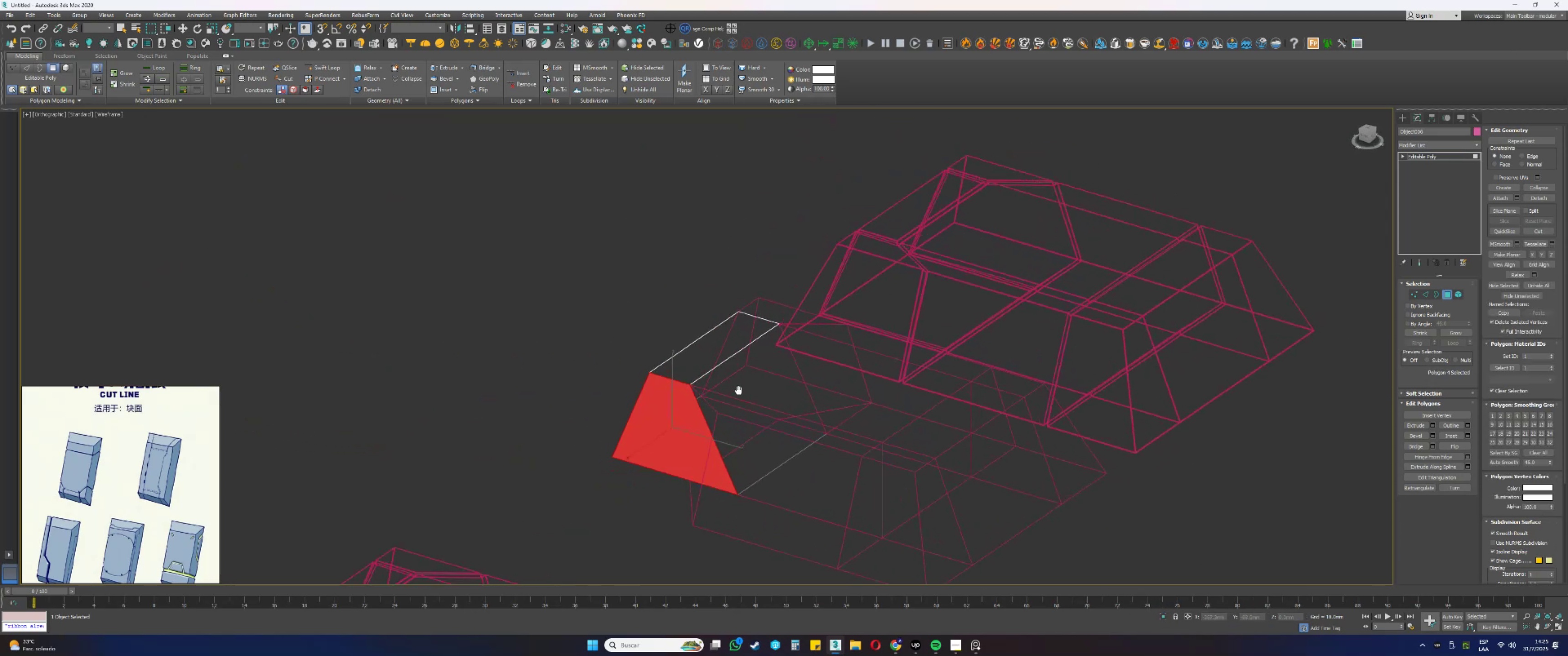 
hold_key(key=ControlLeft, duration=0.43)
left_click_drag(start_coordinate=[820, 382], to_coordinate=[804, 378])
 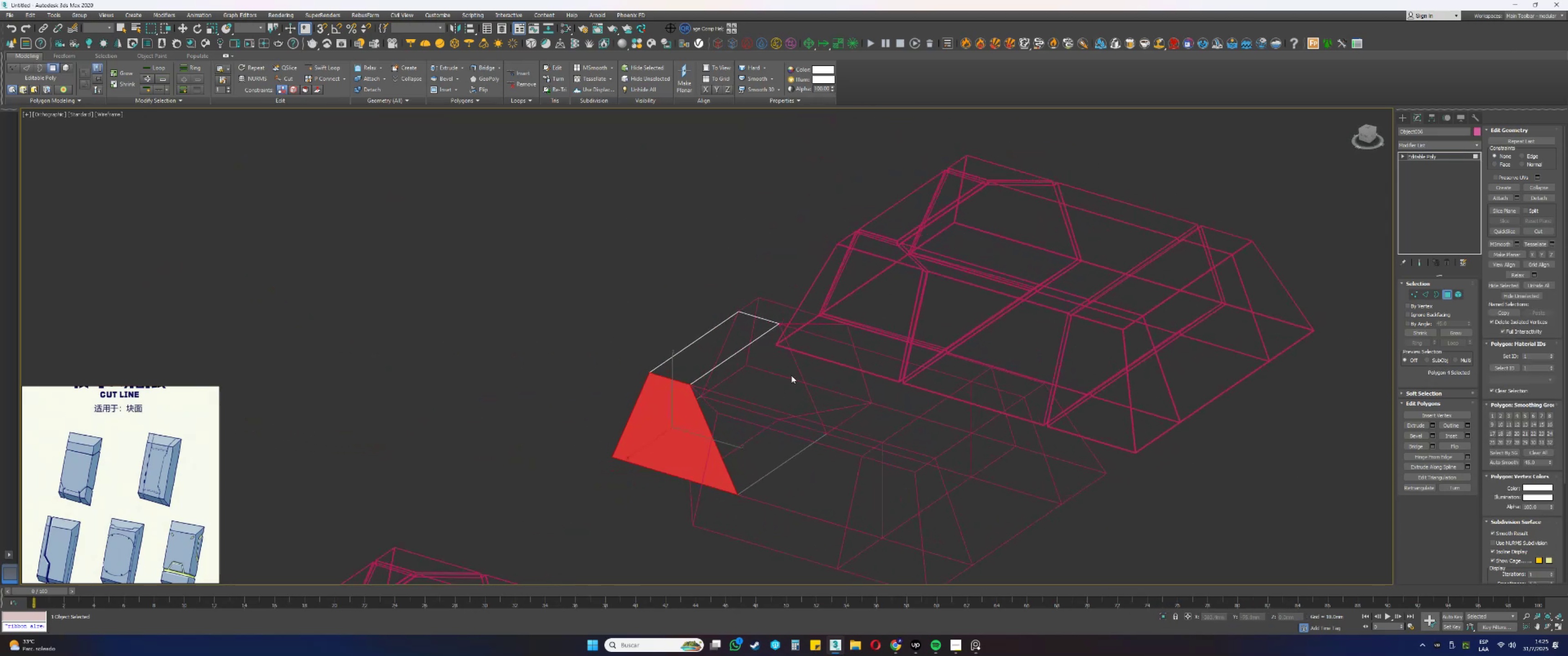 
key(Delete)
 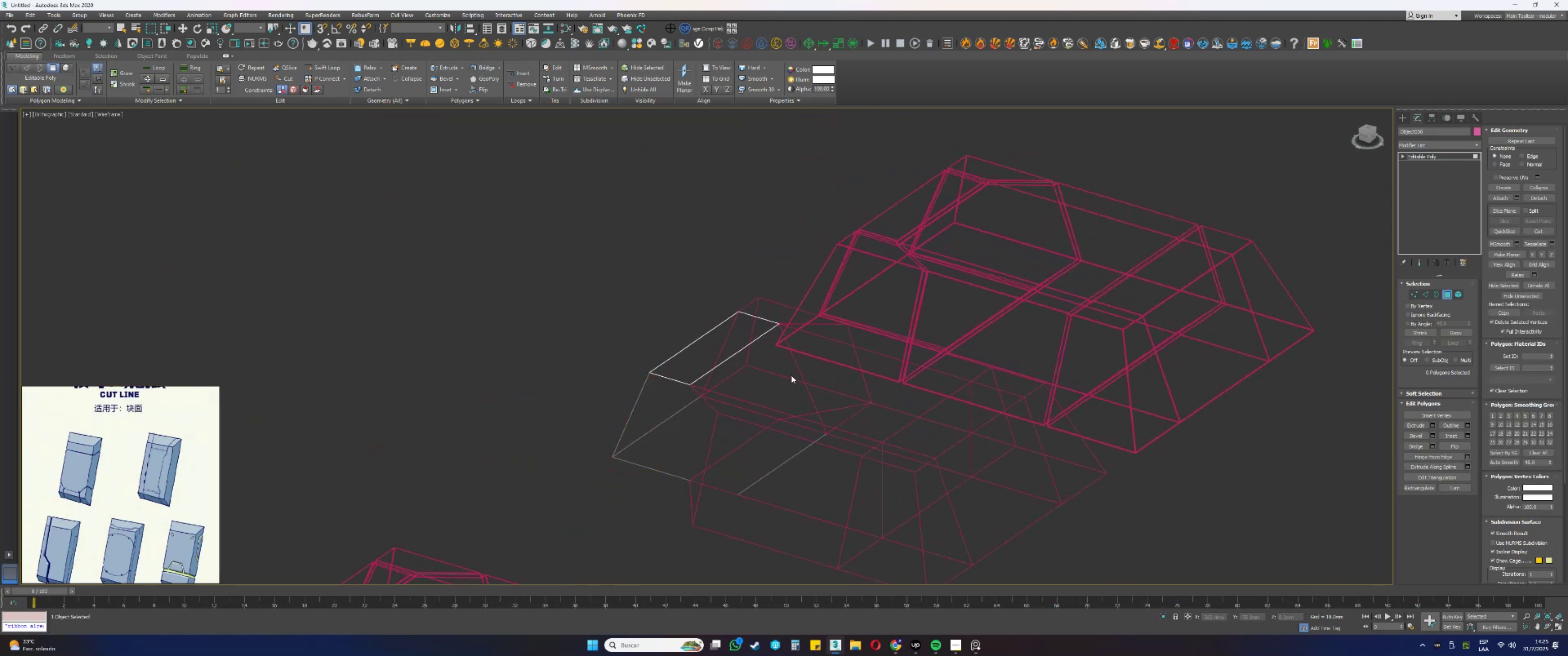 
key(4)
 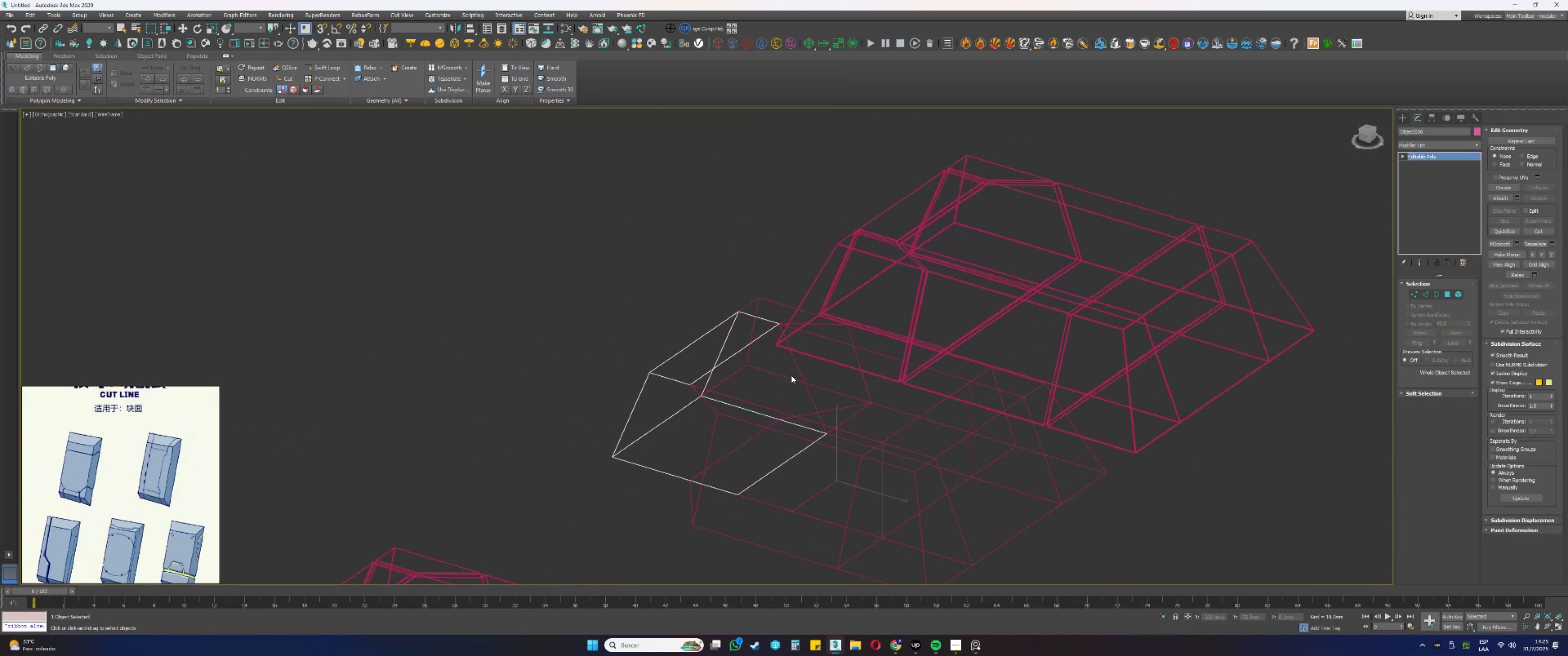 
key(F3)
 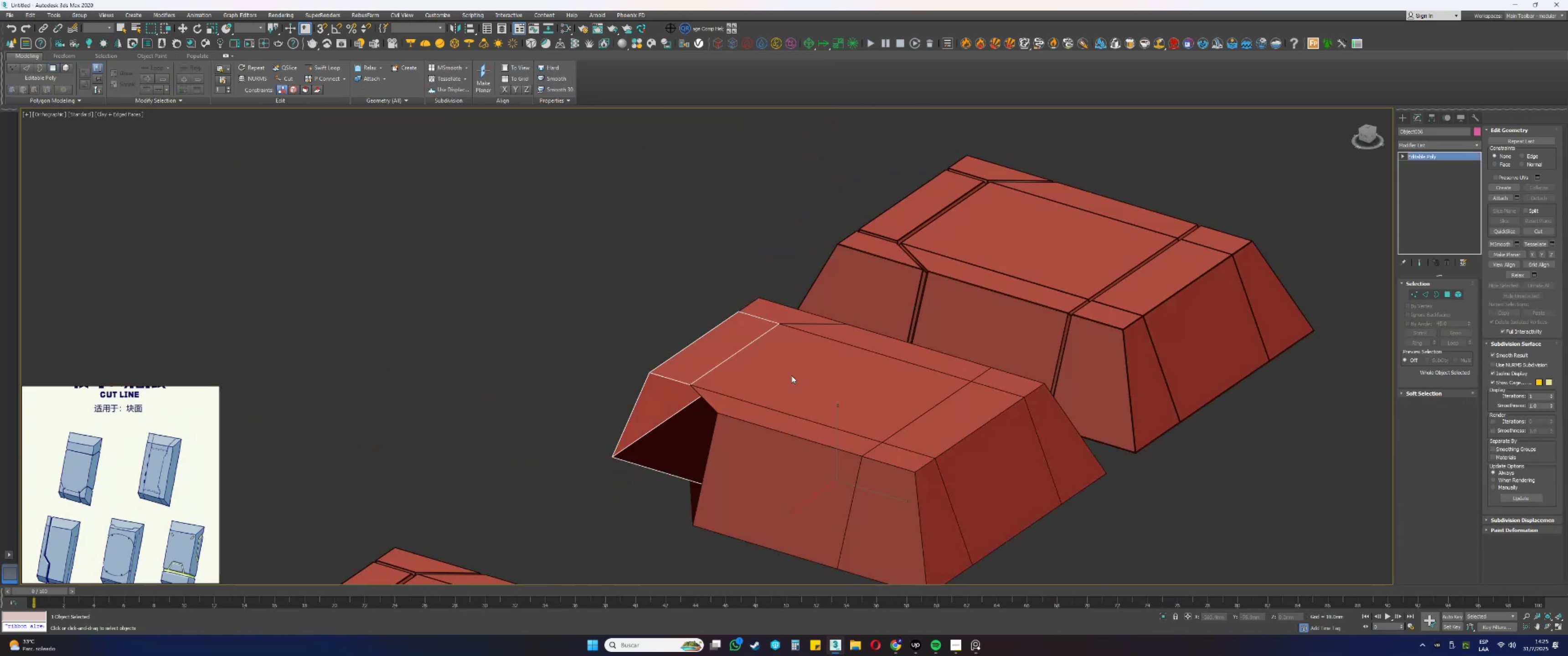 
hold_key(key=AltLeft, duration=0.42)
 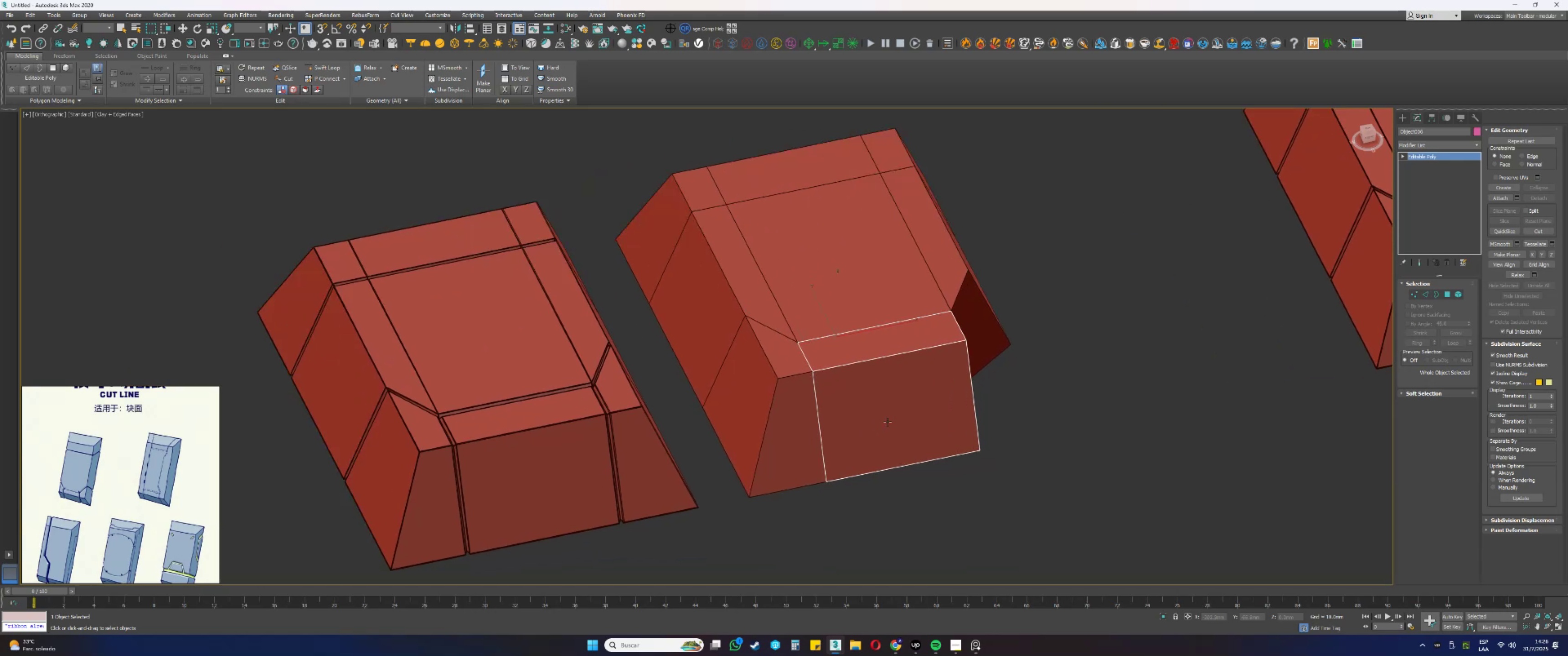 
left_click([800, 407])
 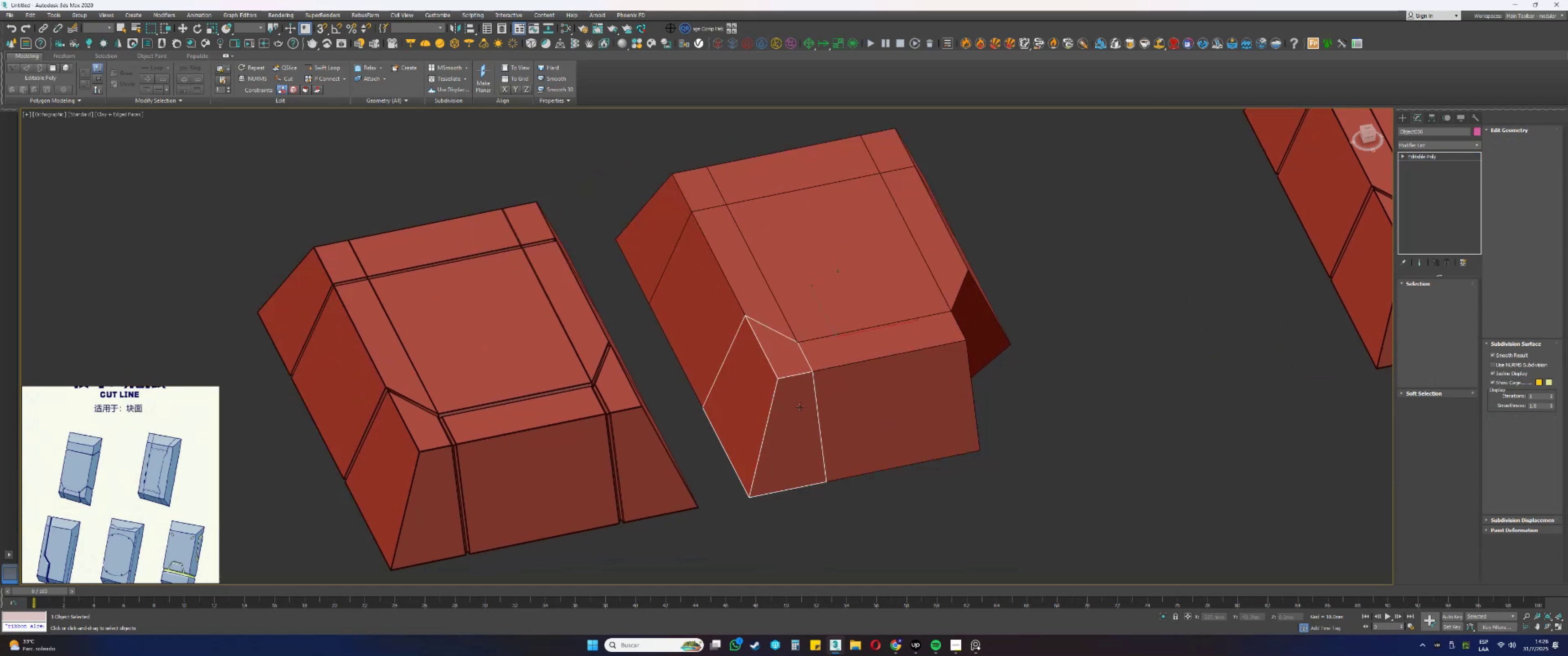 
key(Alt+AltLeft)
 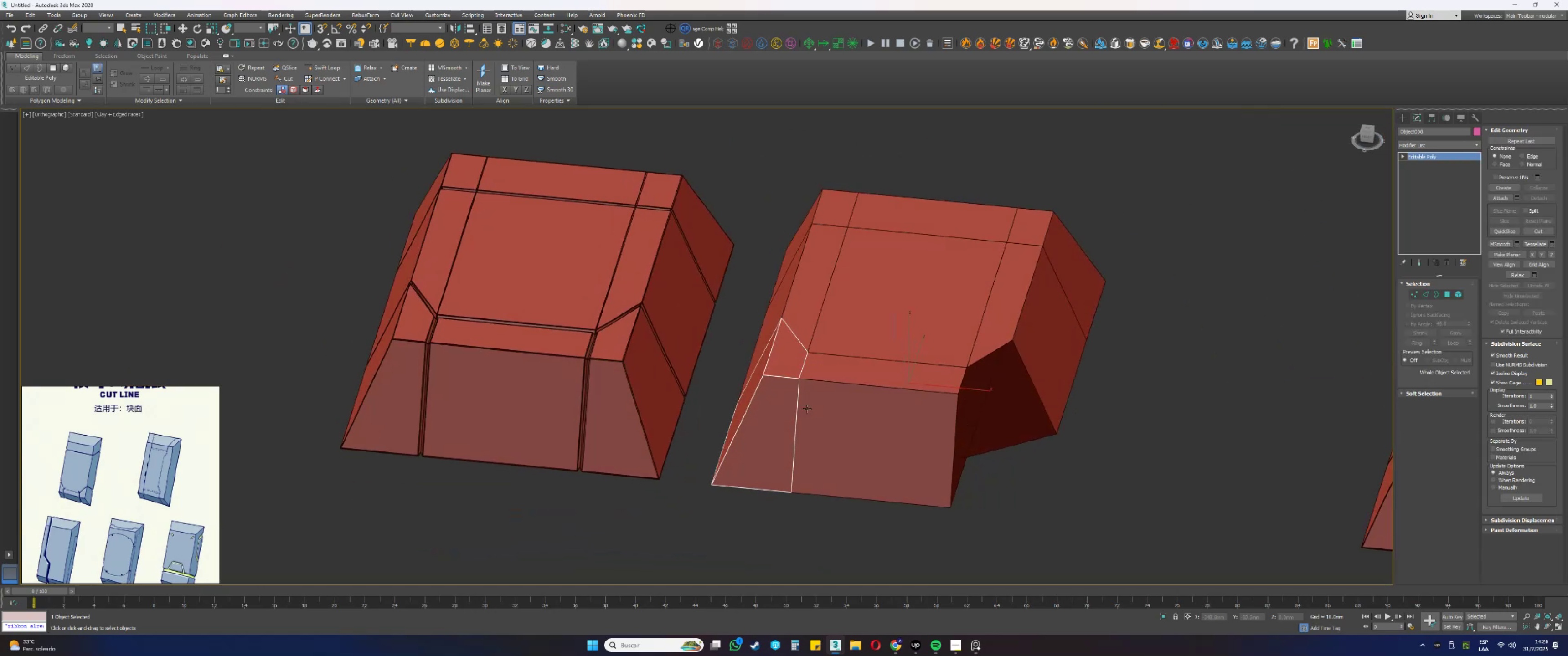 
key(F3)
 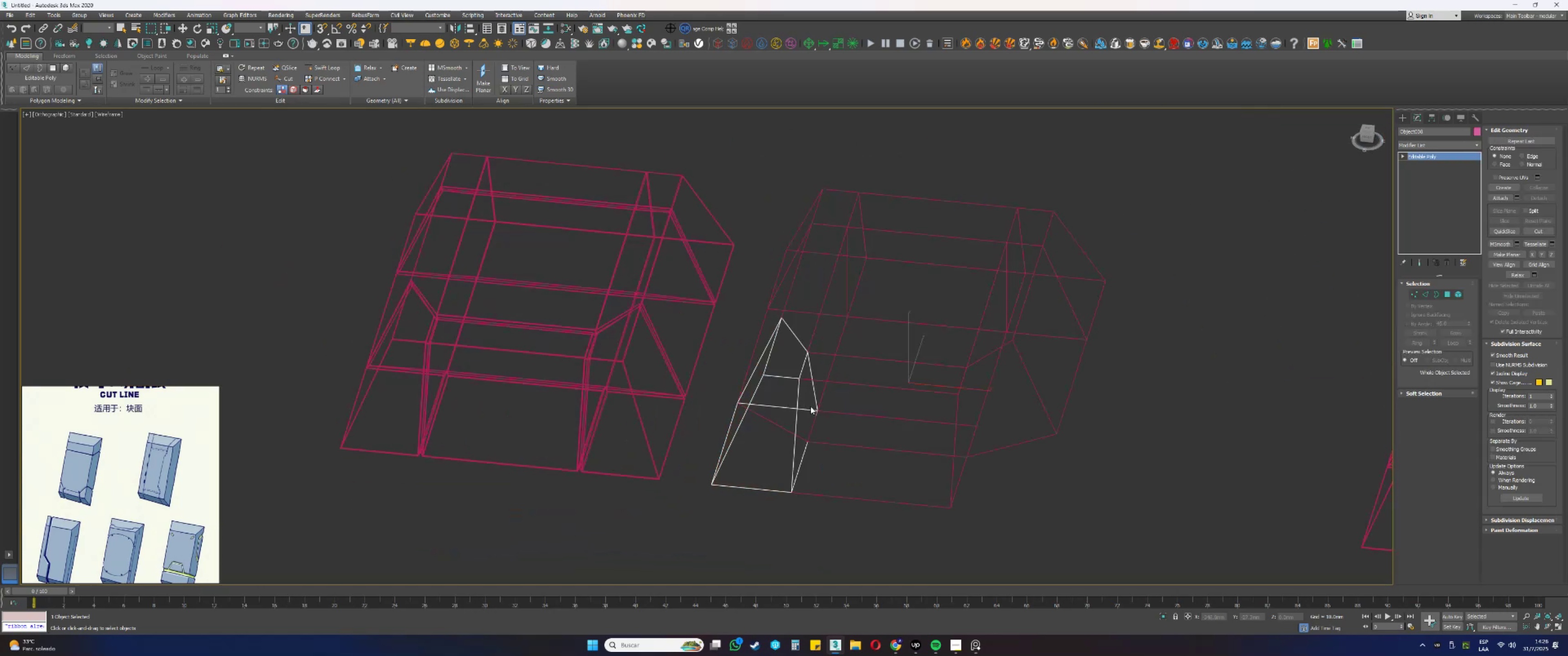 
key(Alt+AltLeft)
 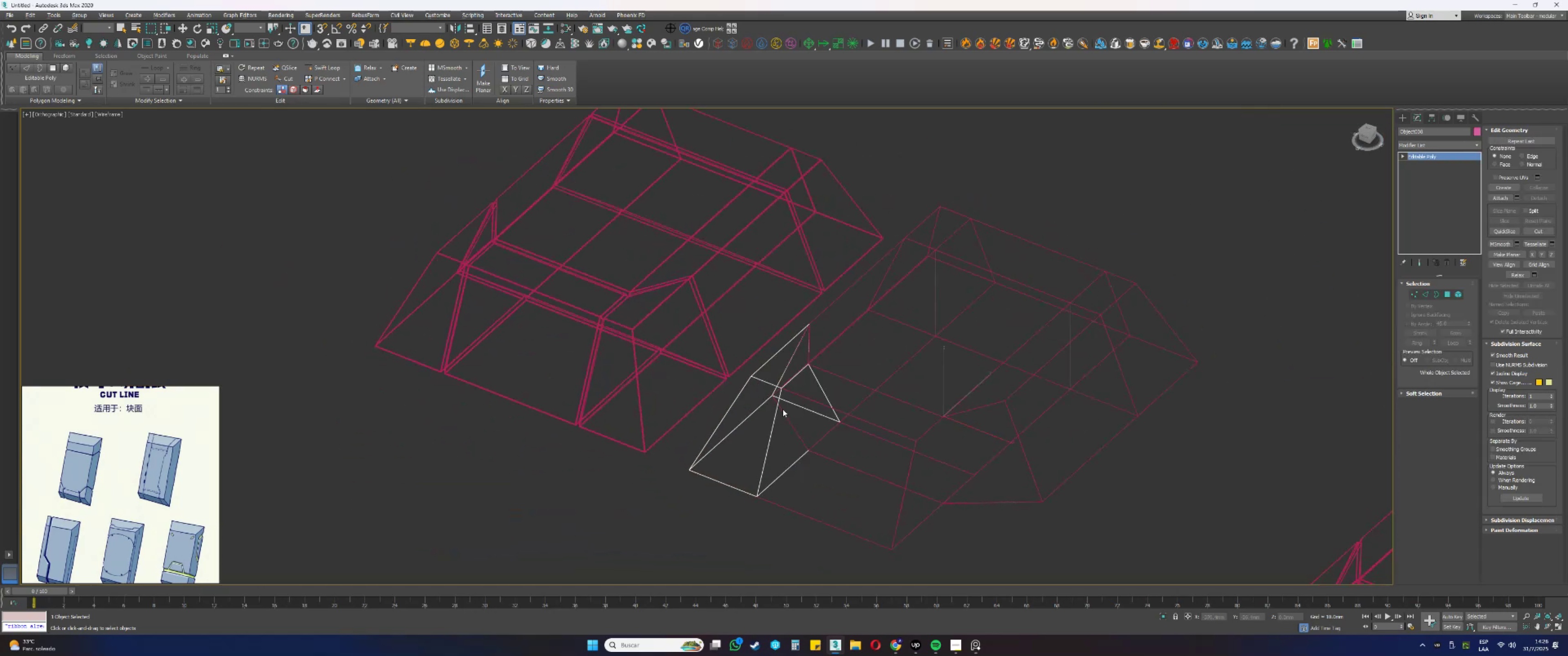 
key(4)
 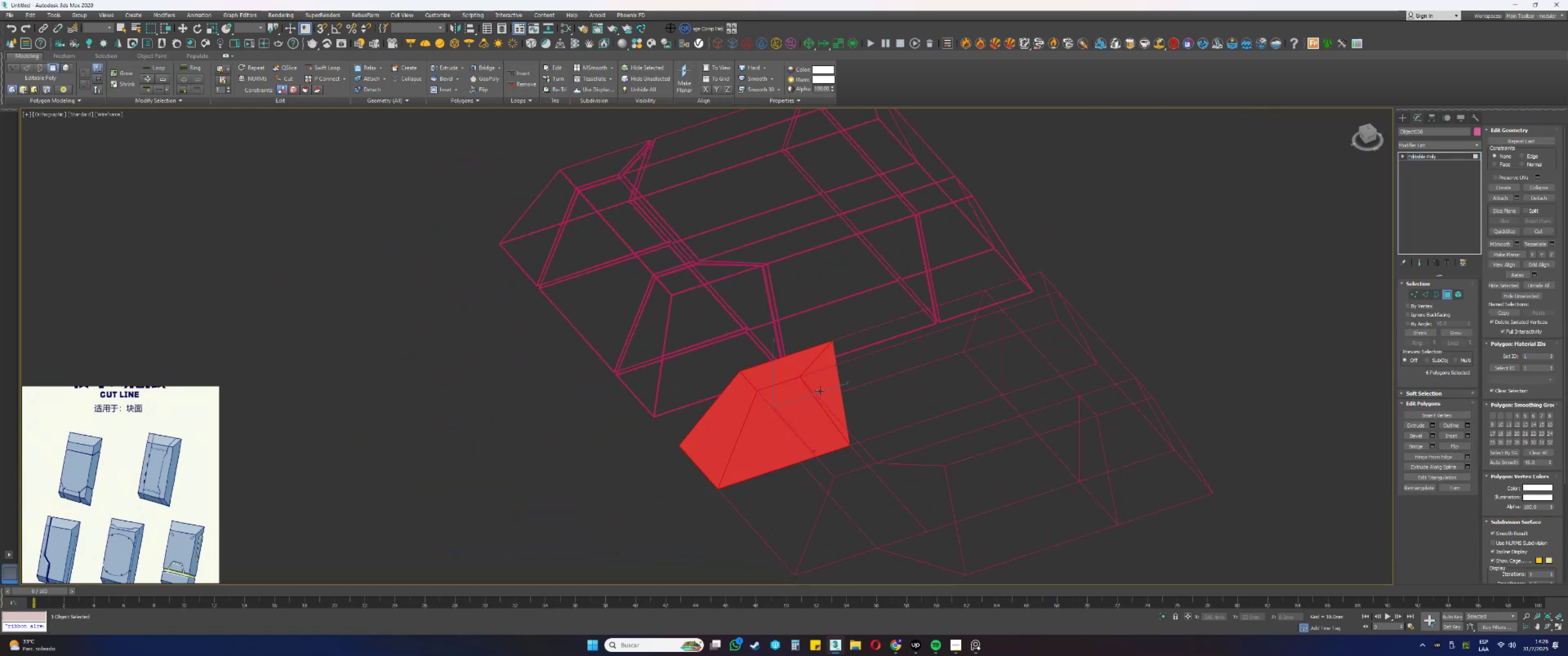 
left_click([821, 389])
 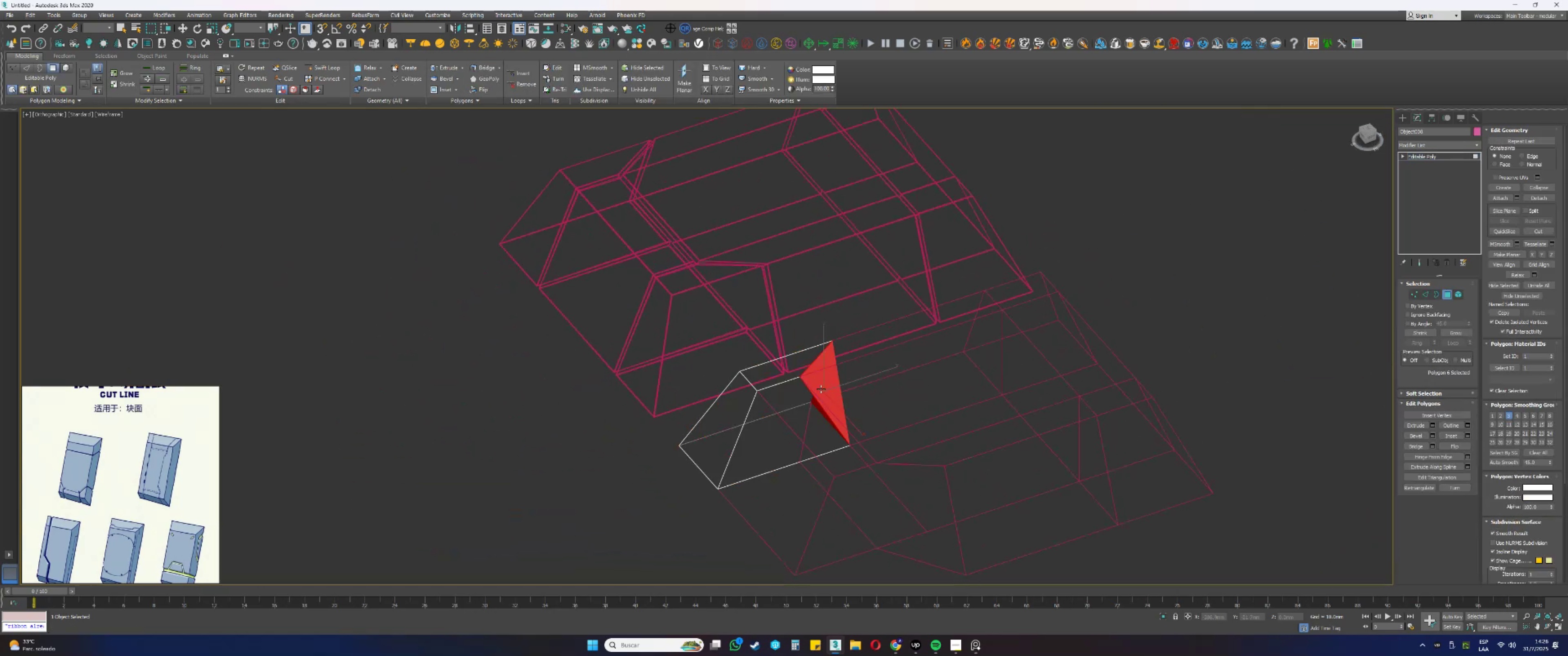 
key(Control+ControlLeft)
 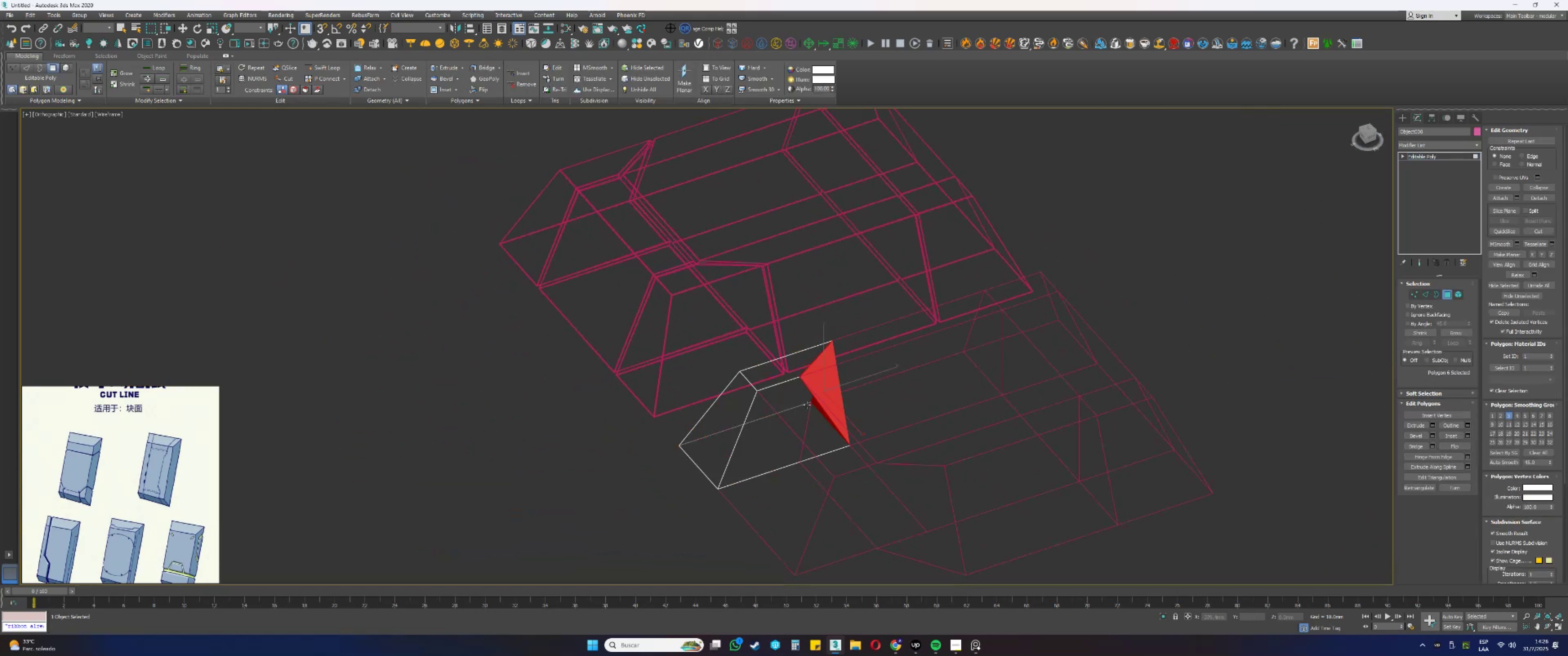 
double_click([803, 408])
 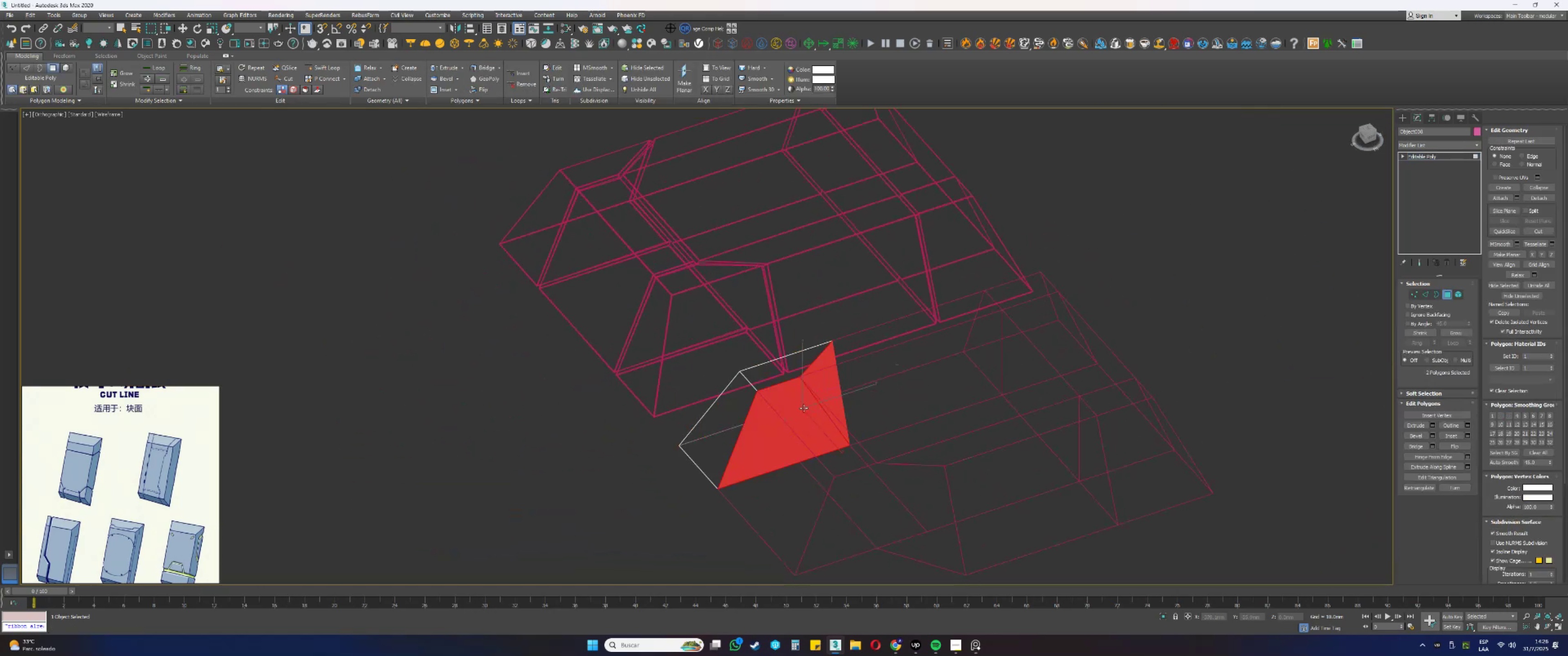 
key(Delete)
 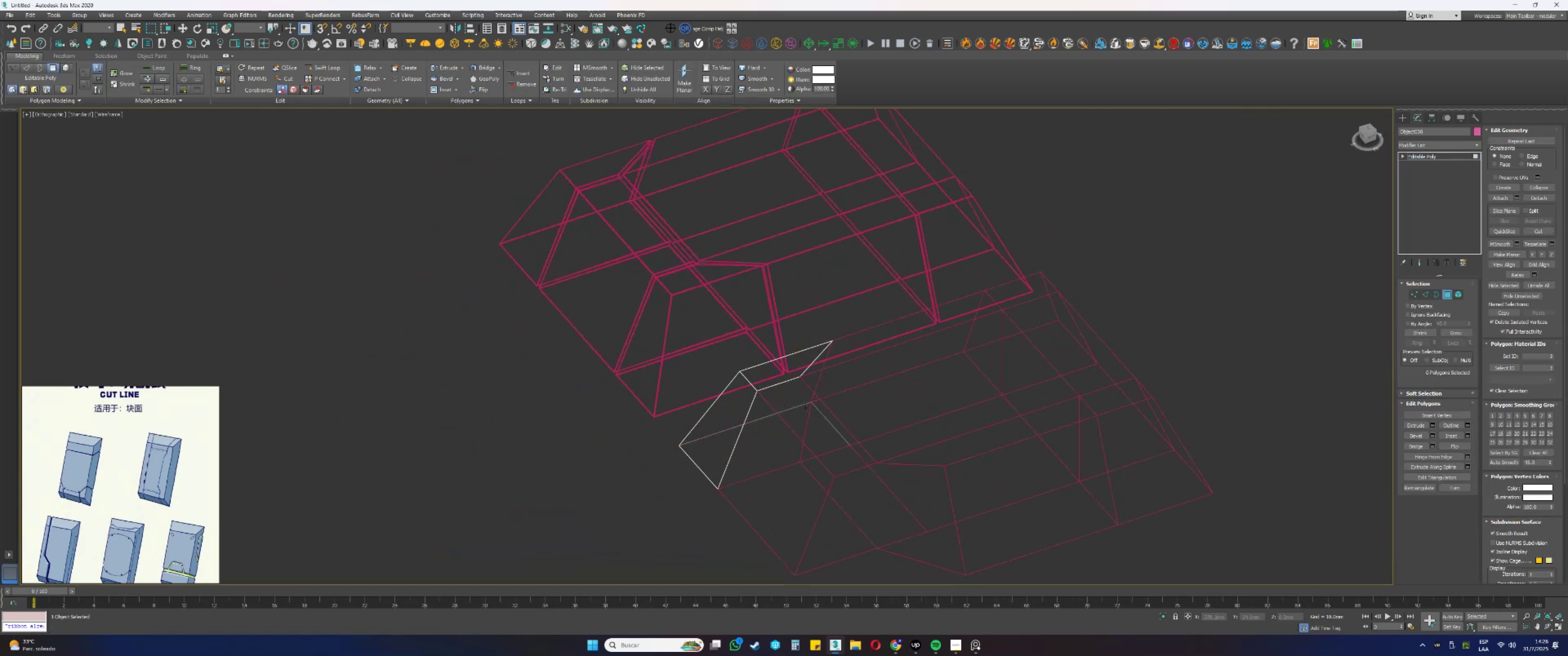 
key(Alt+AltLeft)
 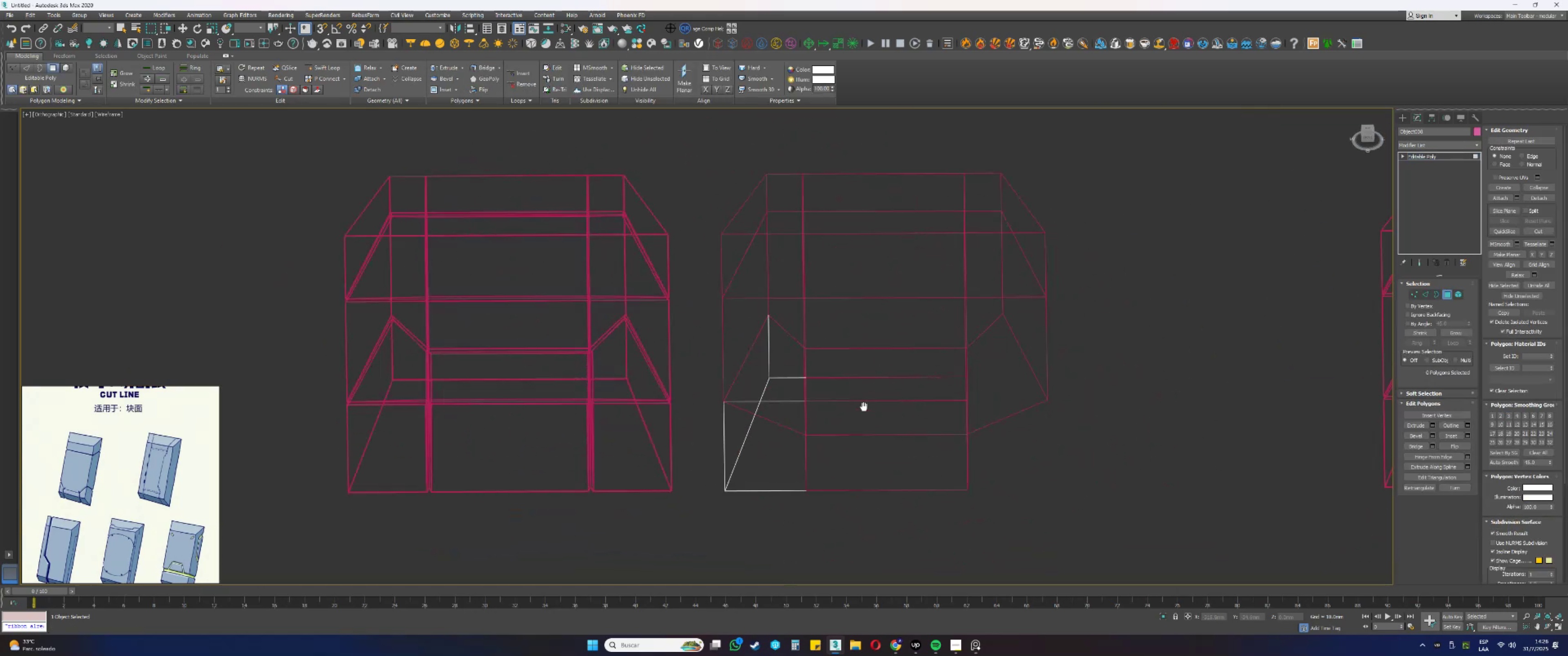 
key(F3)
 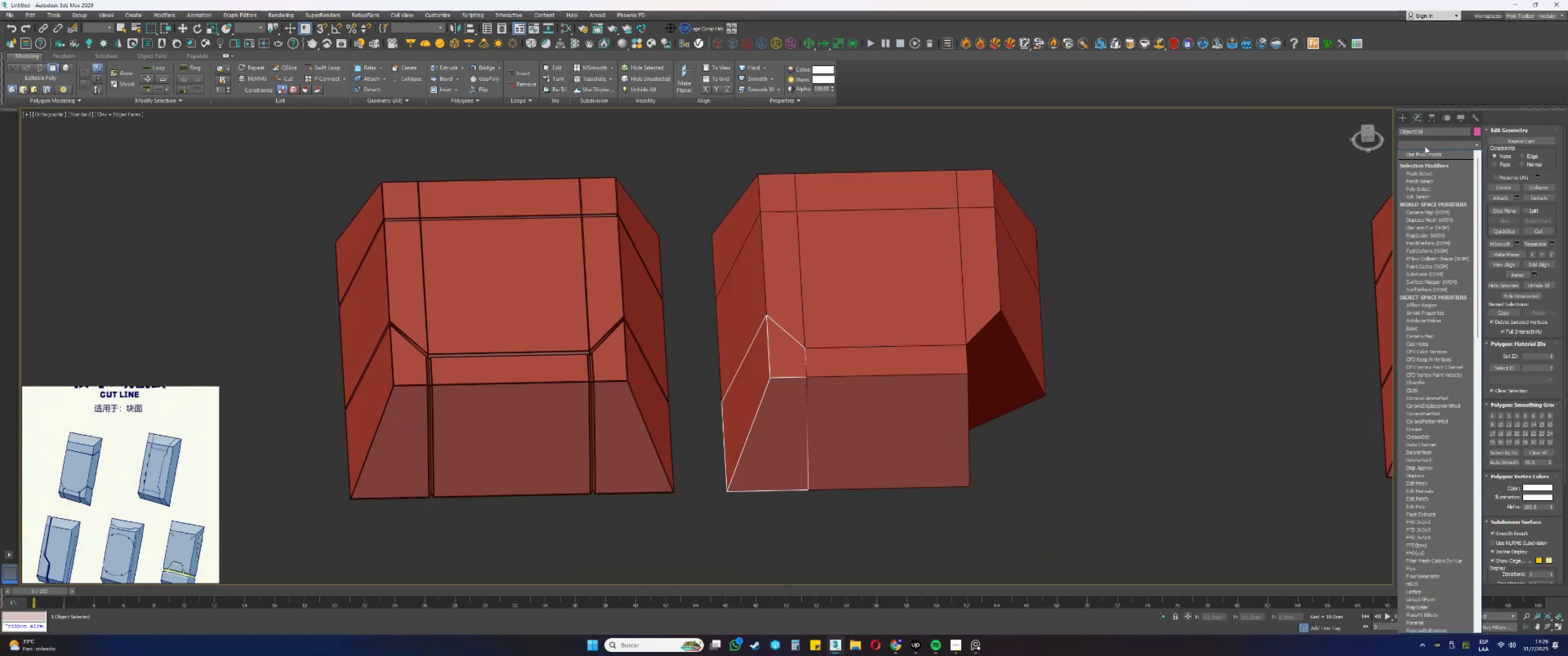 
left_click([1425, 146])
 